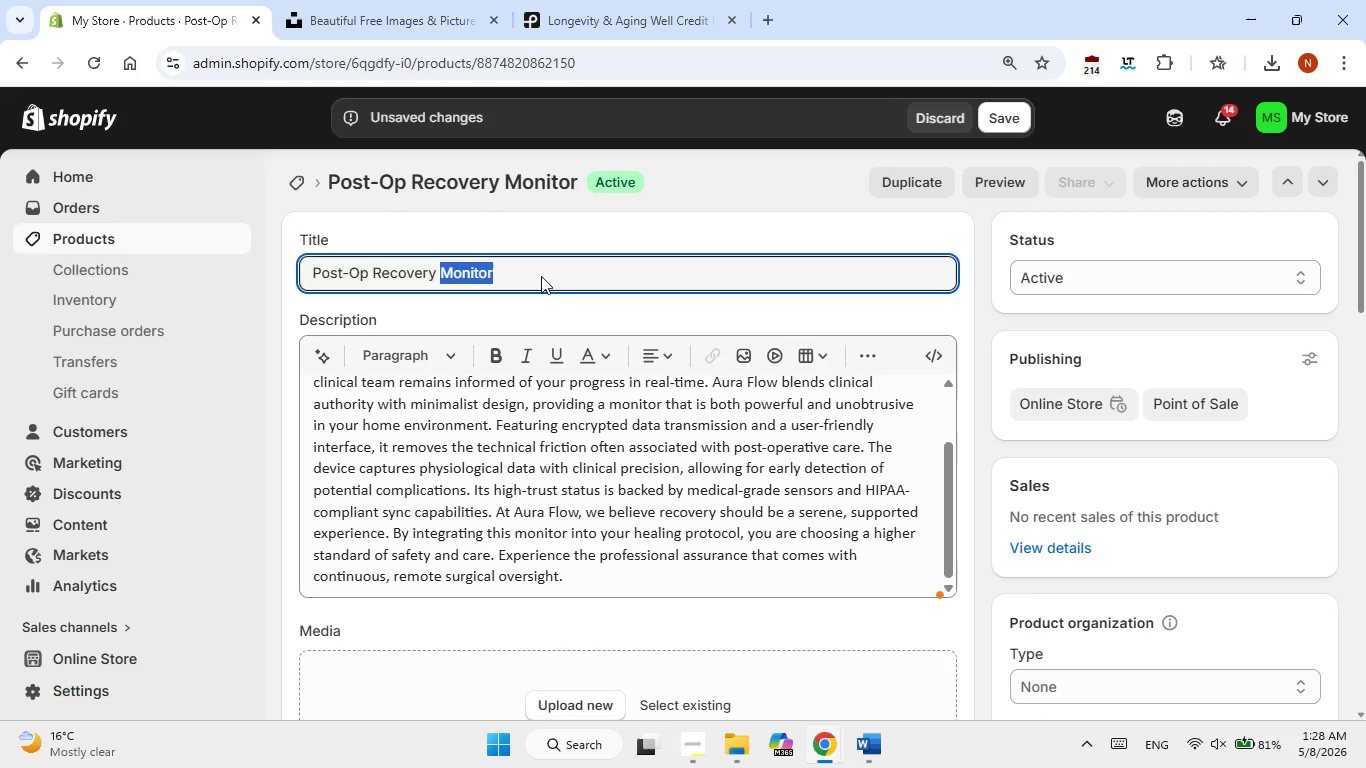 
triple_click([541, 276])
 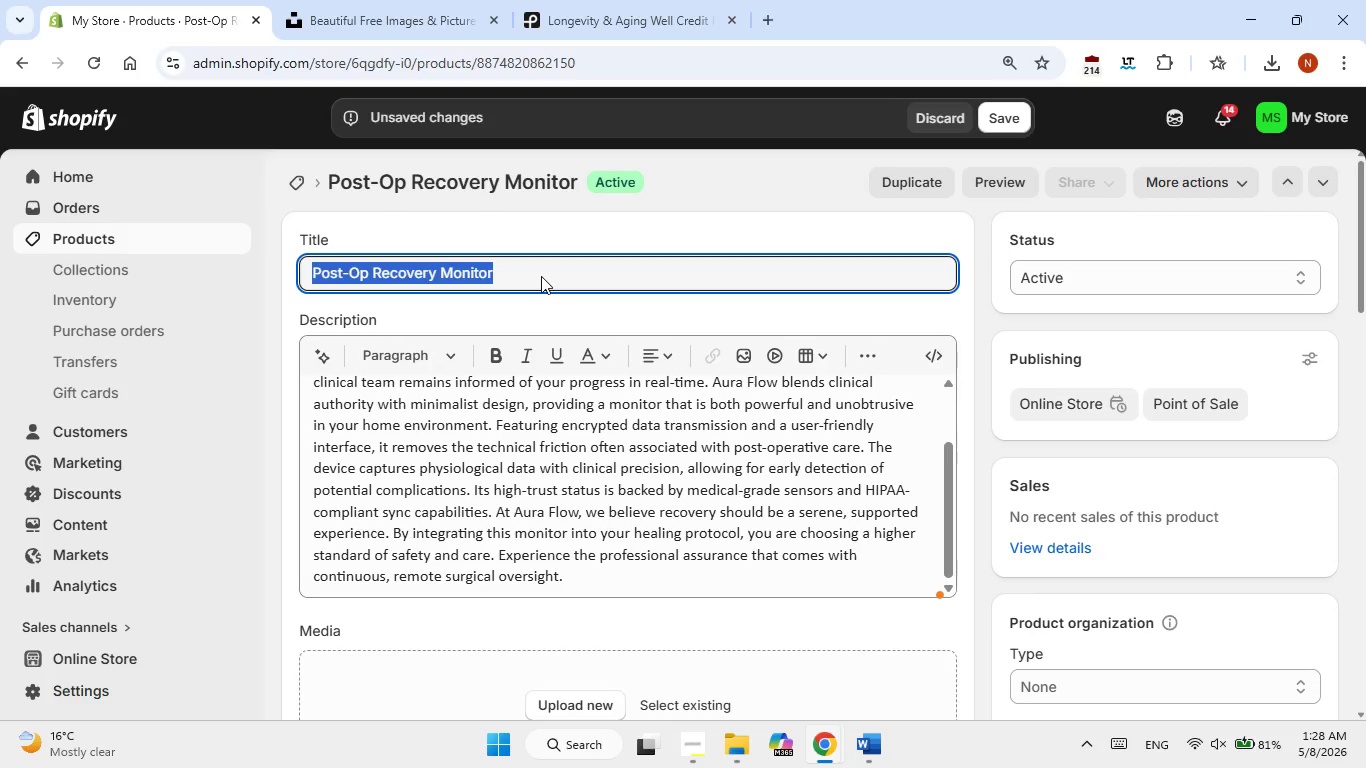 
right_click([541, 276])
 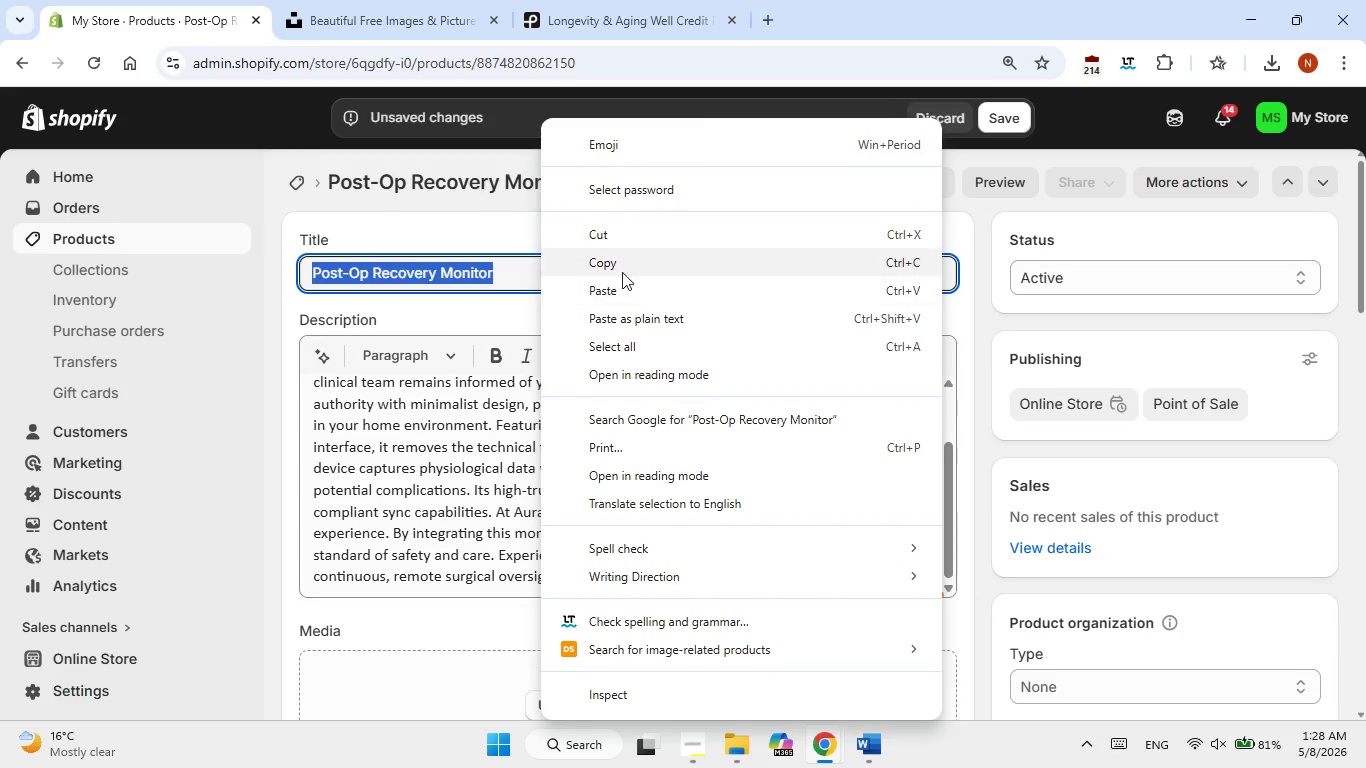 
left_click([629, 263])
 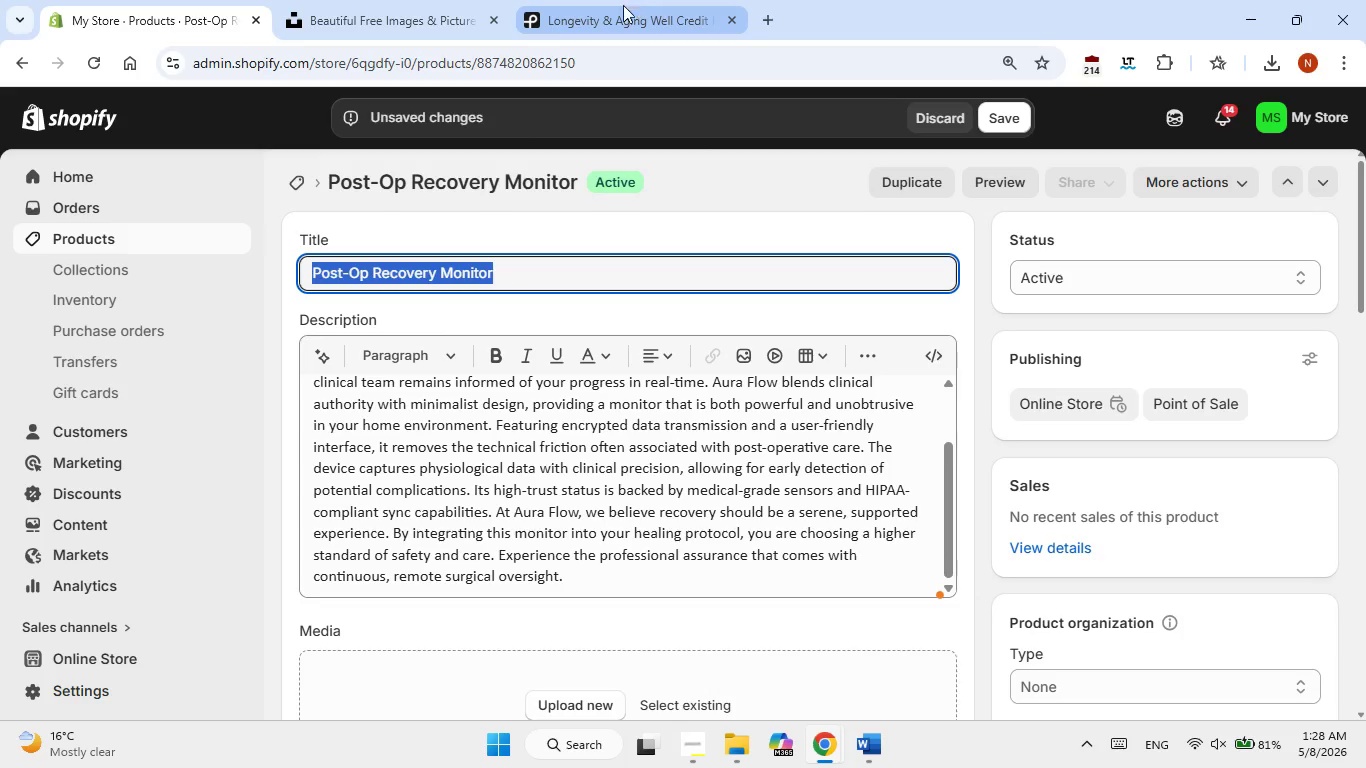 
left_click([620, 9])
 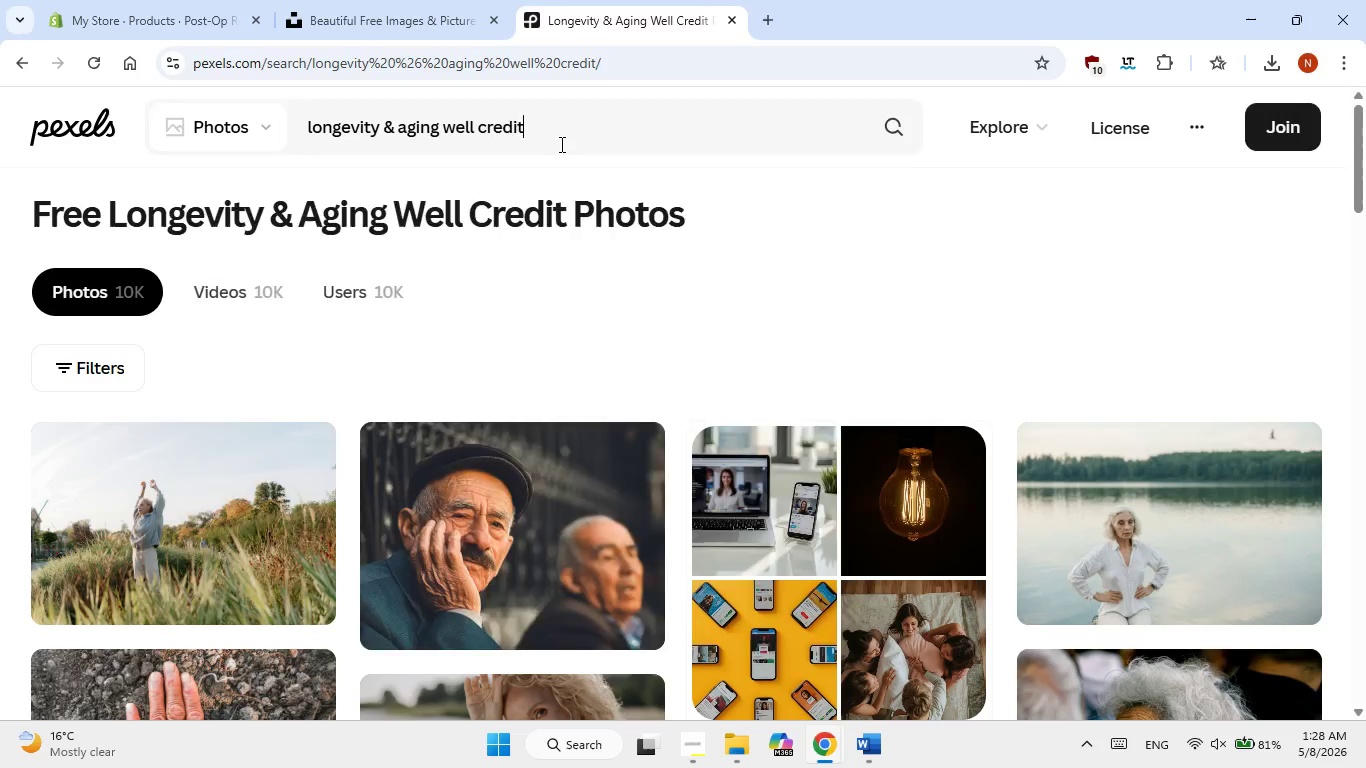 
double_click([560, 144])
 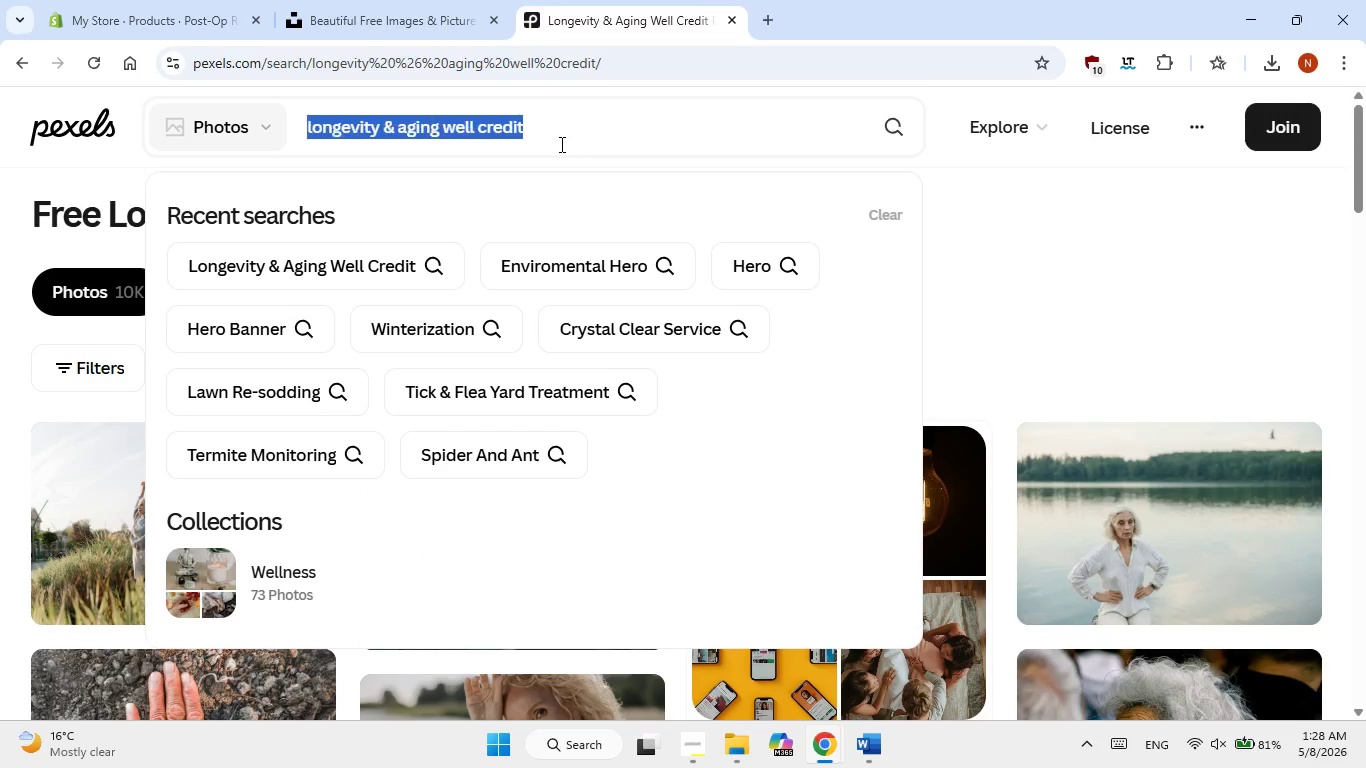 
triple_click([560, 144])
 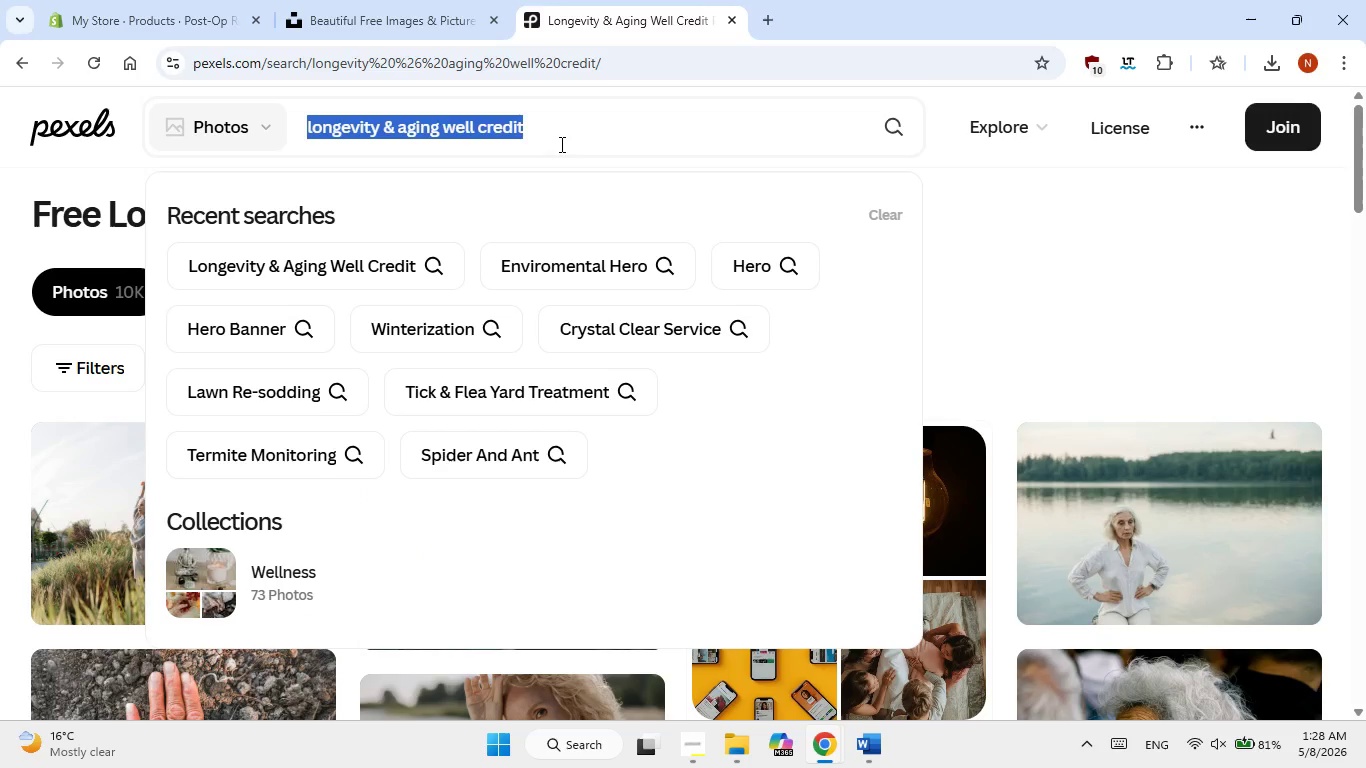 
right_click([560, 144])
 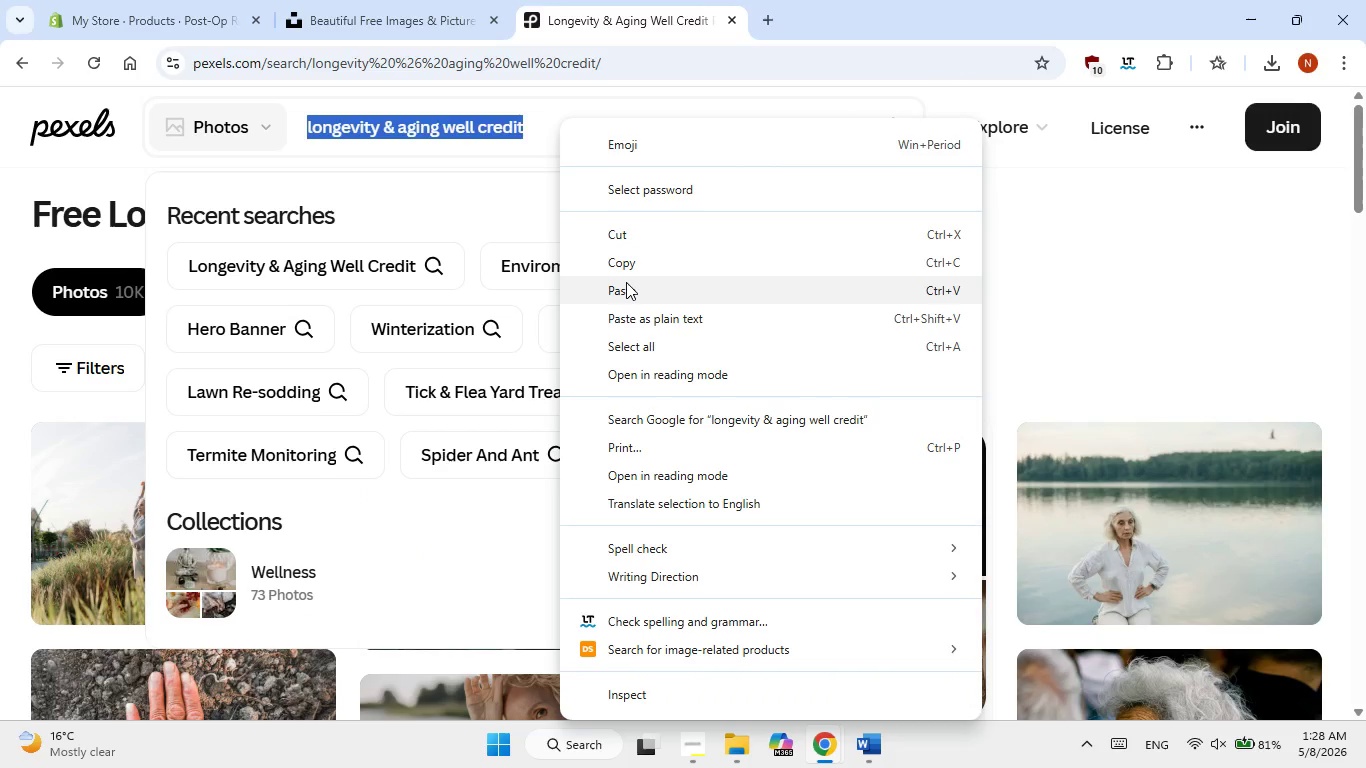 
left_click([626, 282])
 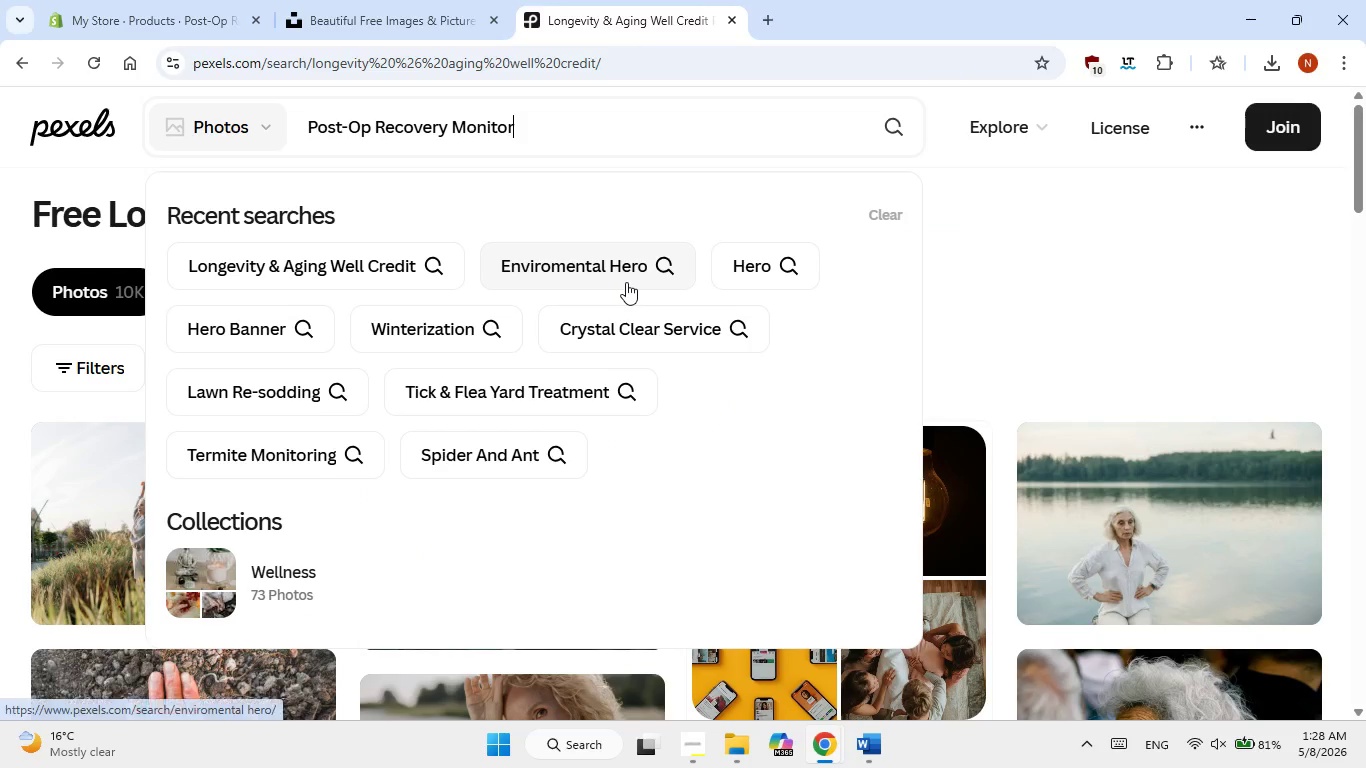 
key(NumpadEnter)
 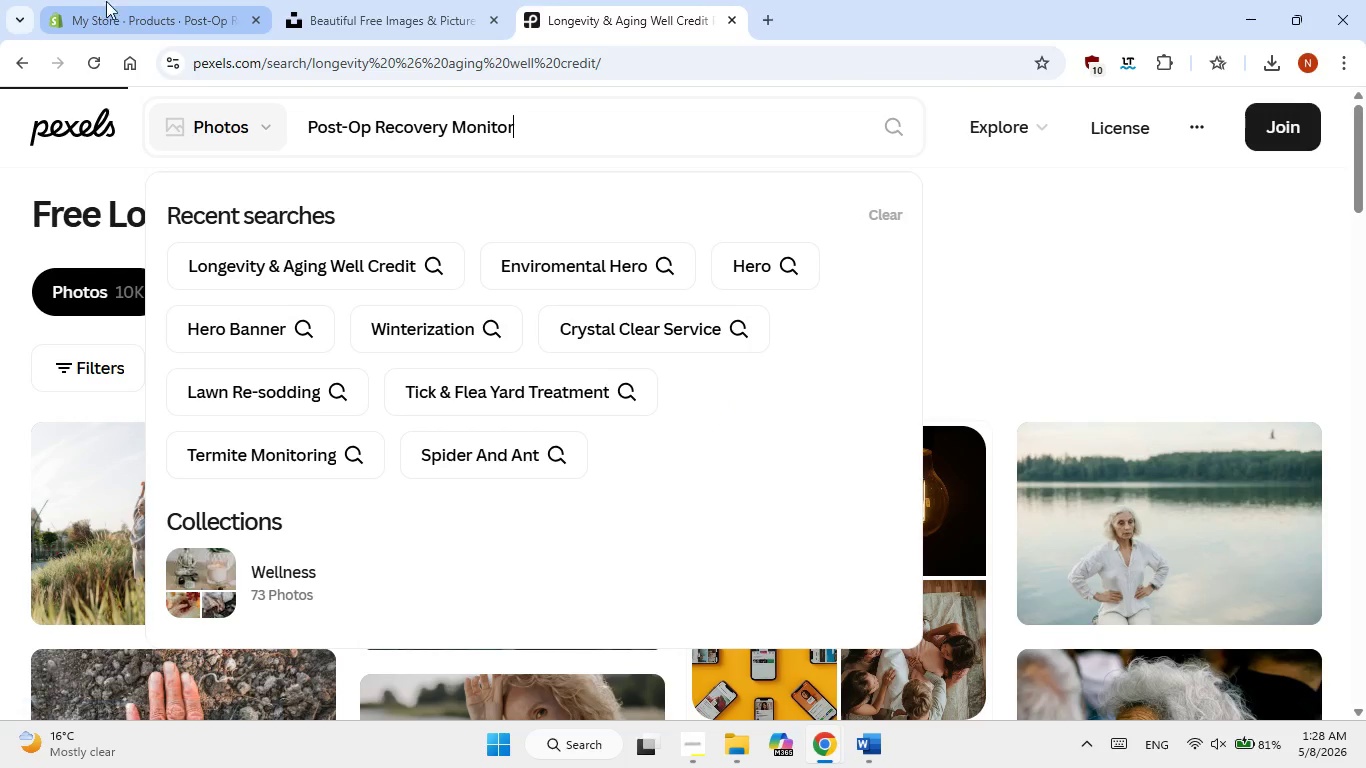 
left_click([125, 12])
 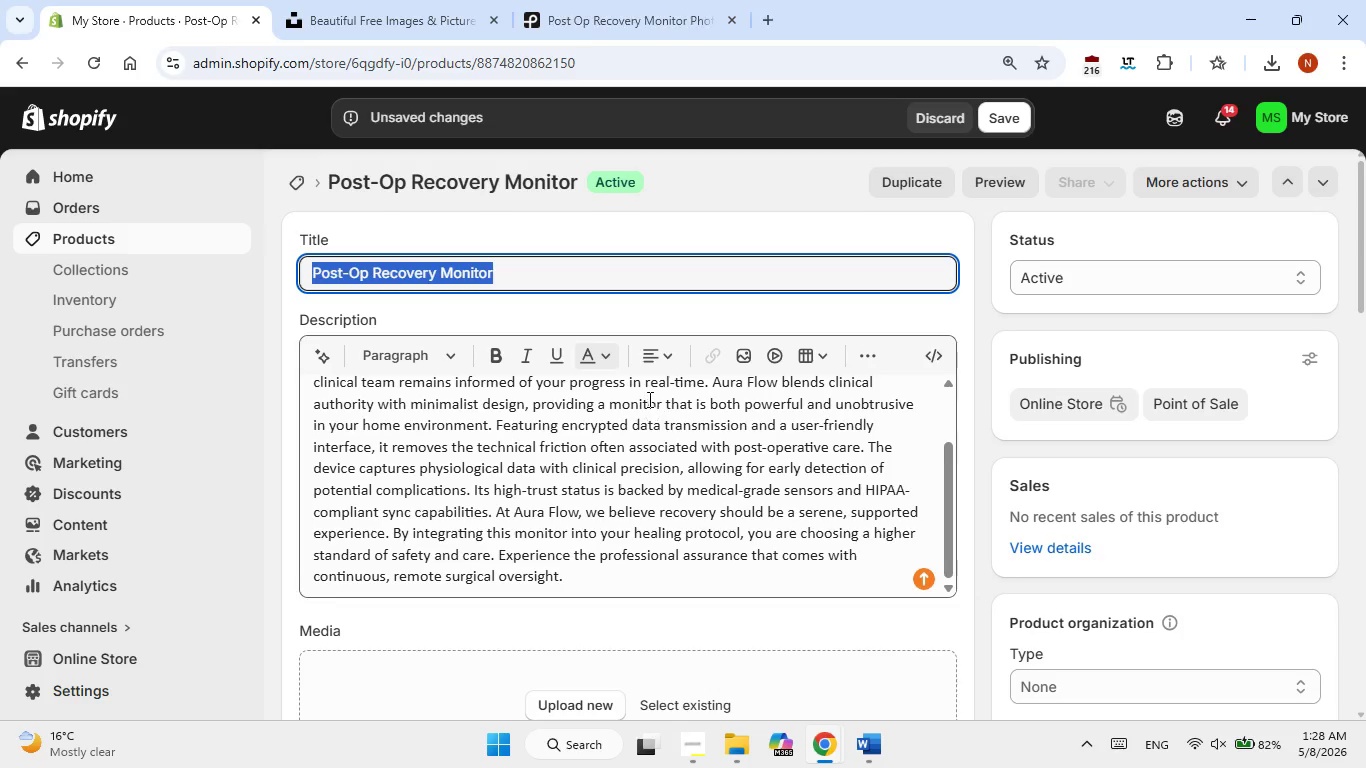 
scroll: coordinate [648, 399], scroll_direction: down, amount: 2.0
 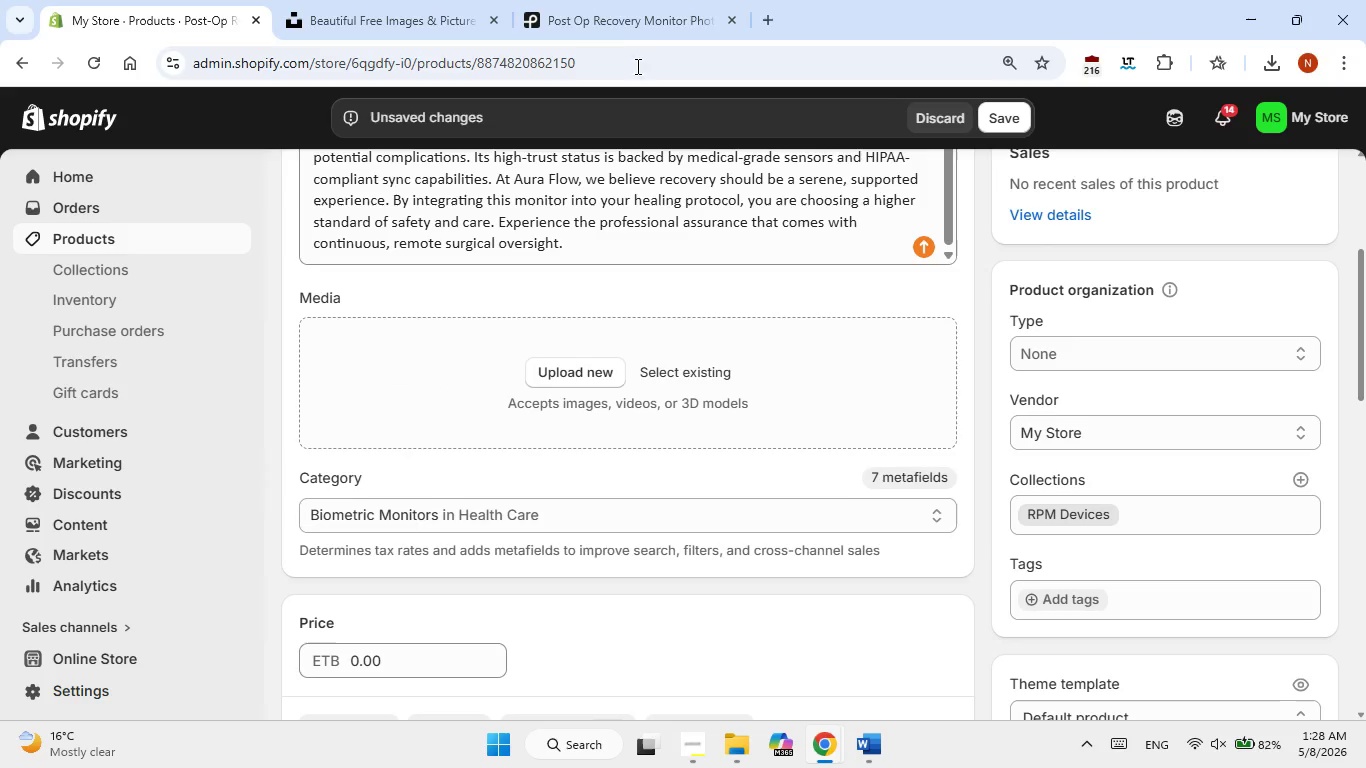 
left_click([608, 0])
 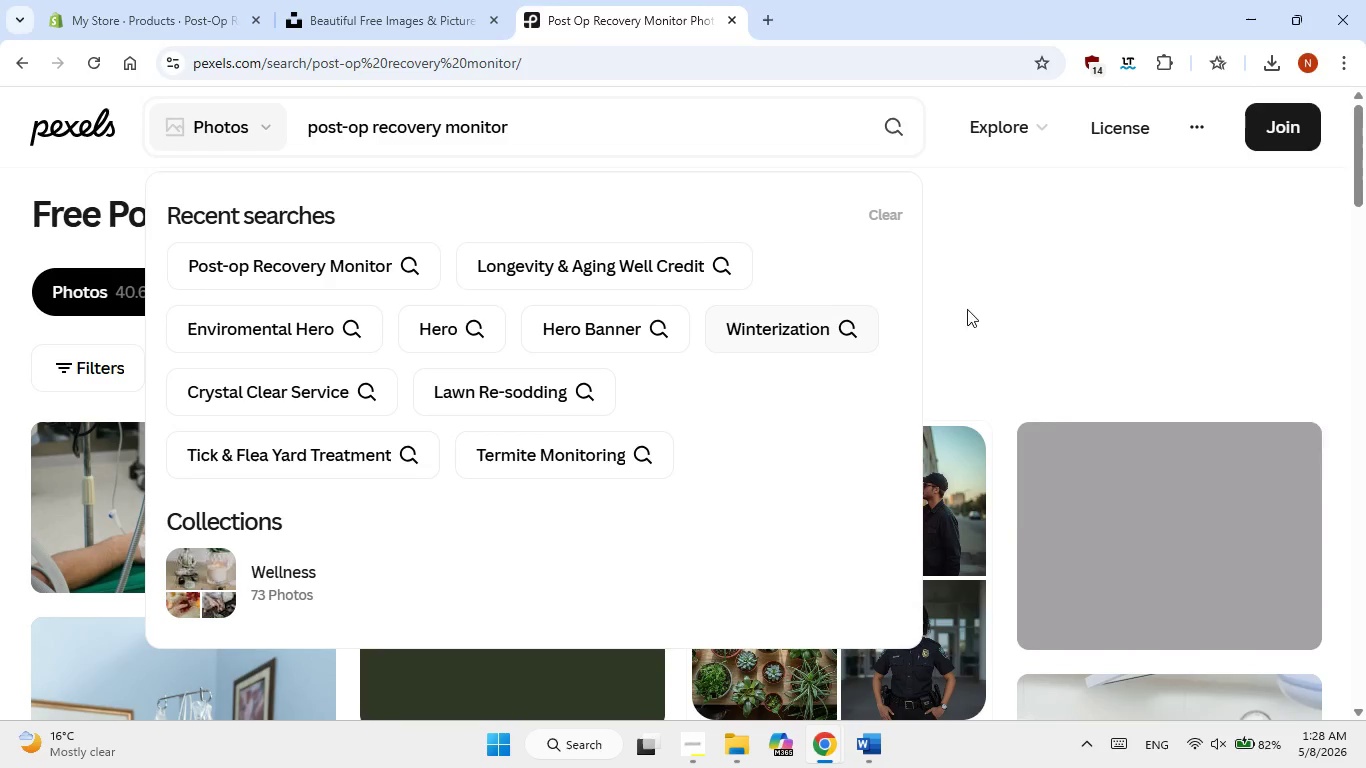 
left_click([1000, 287])
 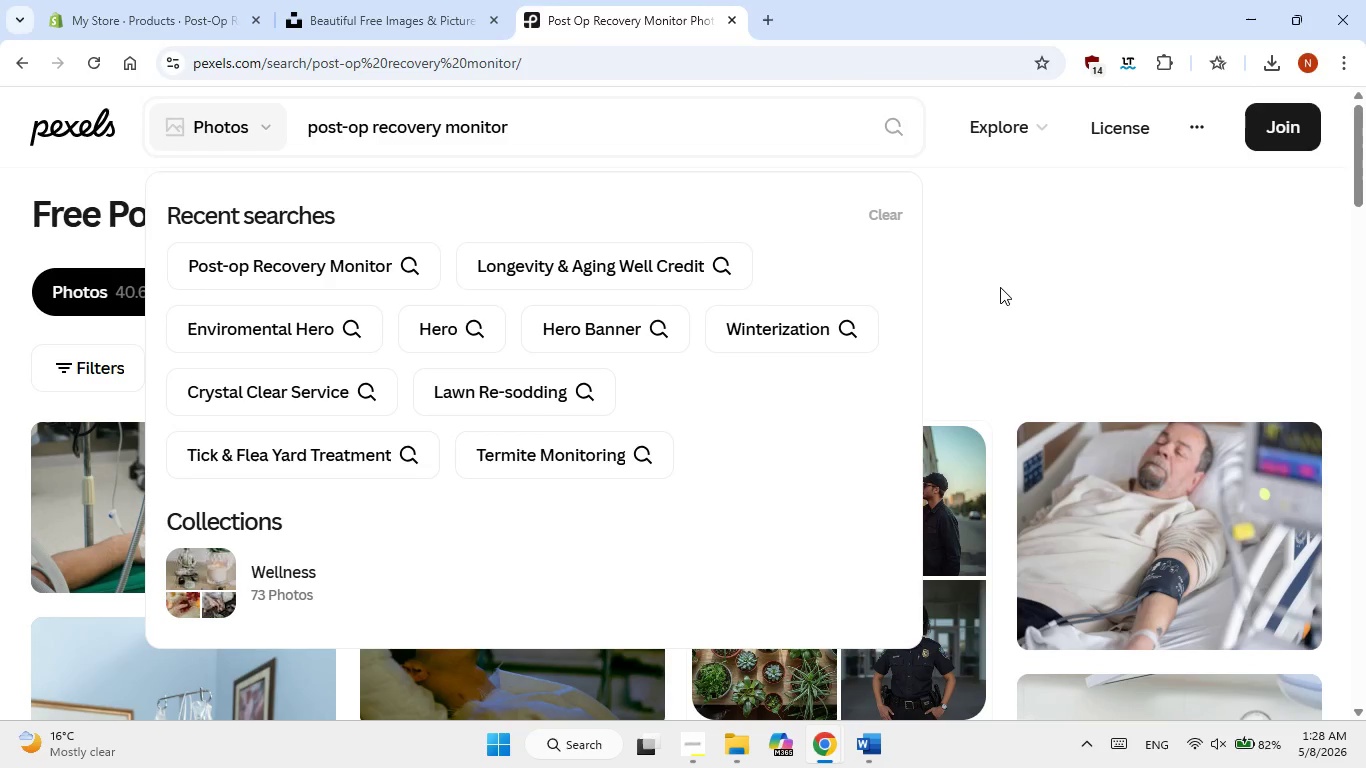 
left_click([1000, 287])
 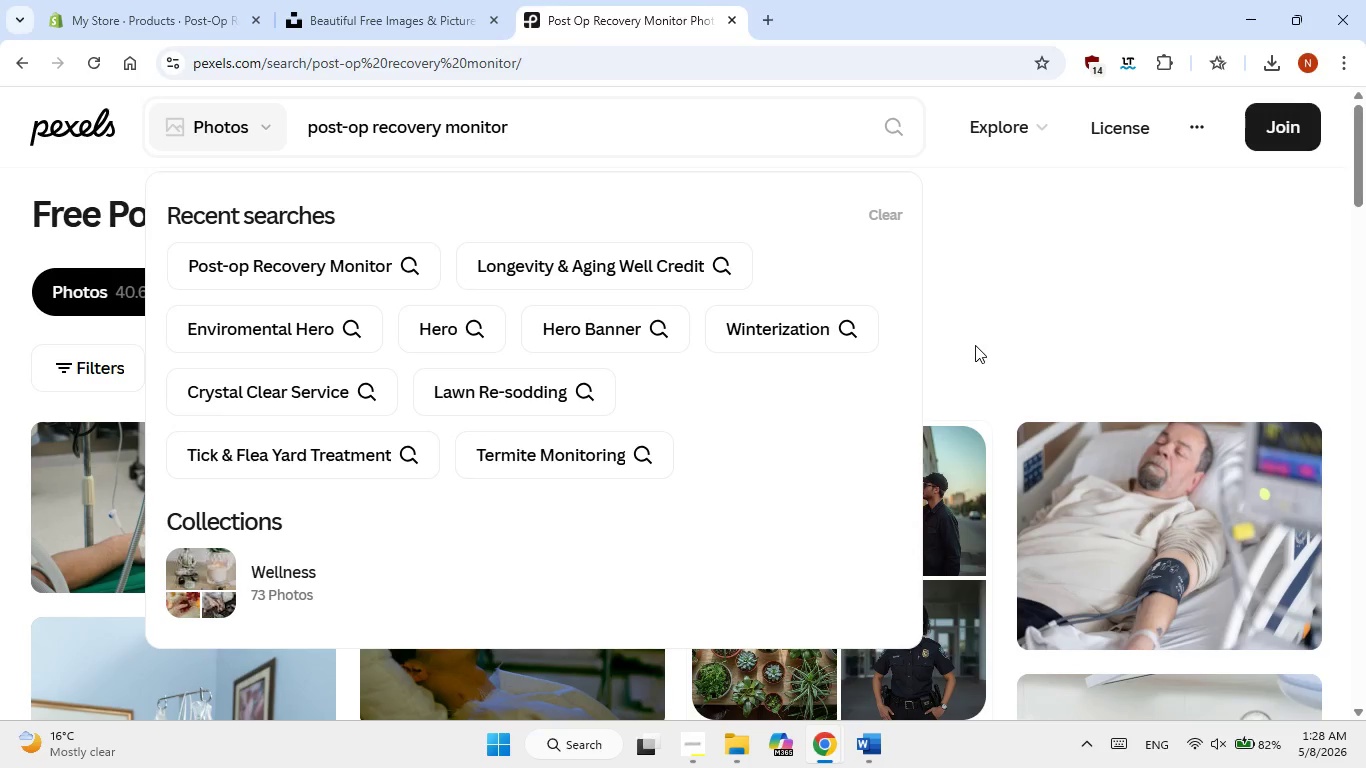 
double_click([975, 345])
 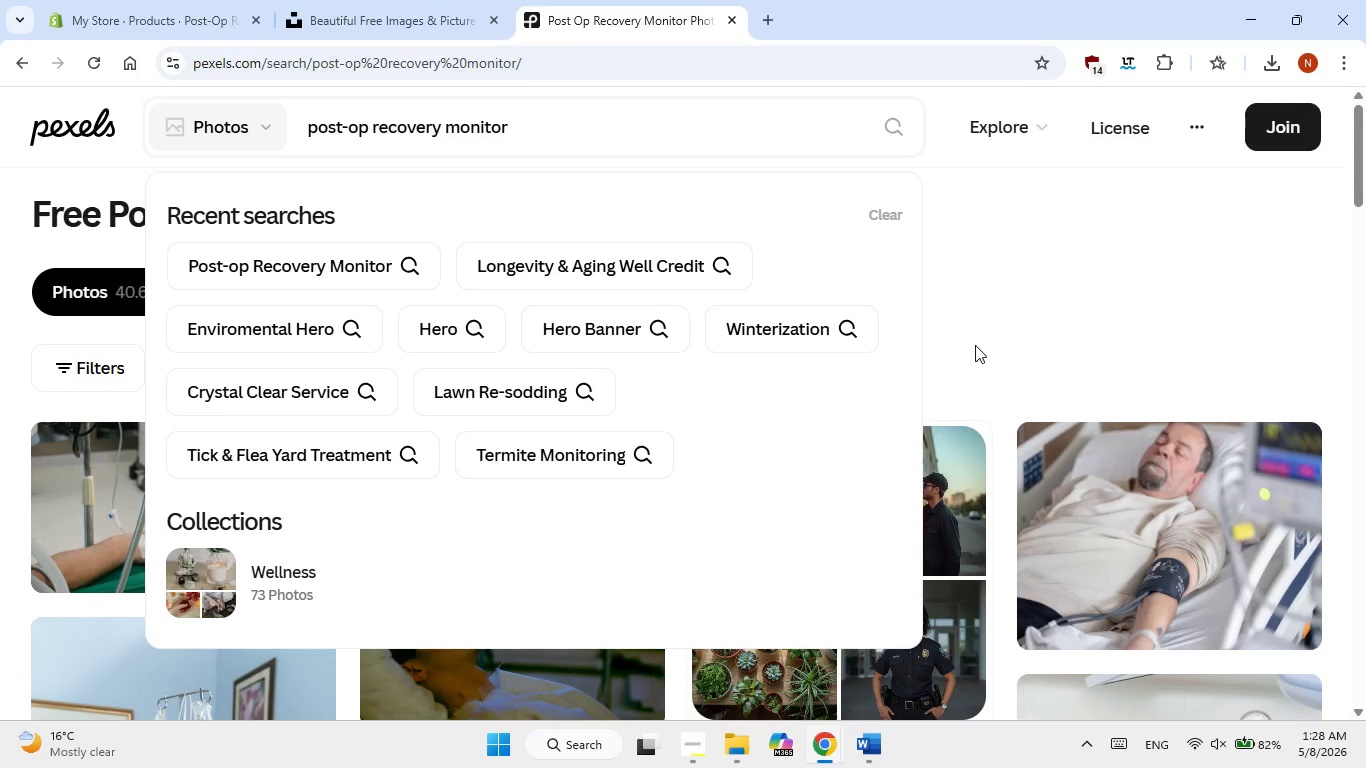 
triple_click([975, 345])
 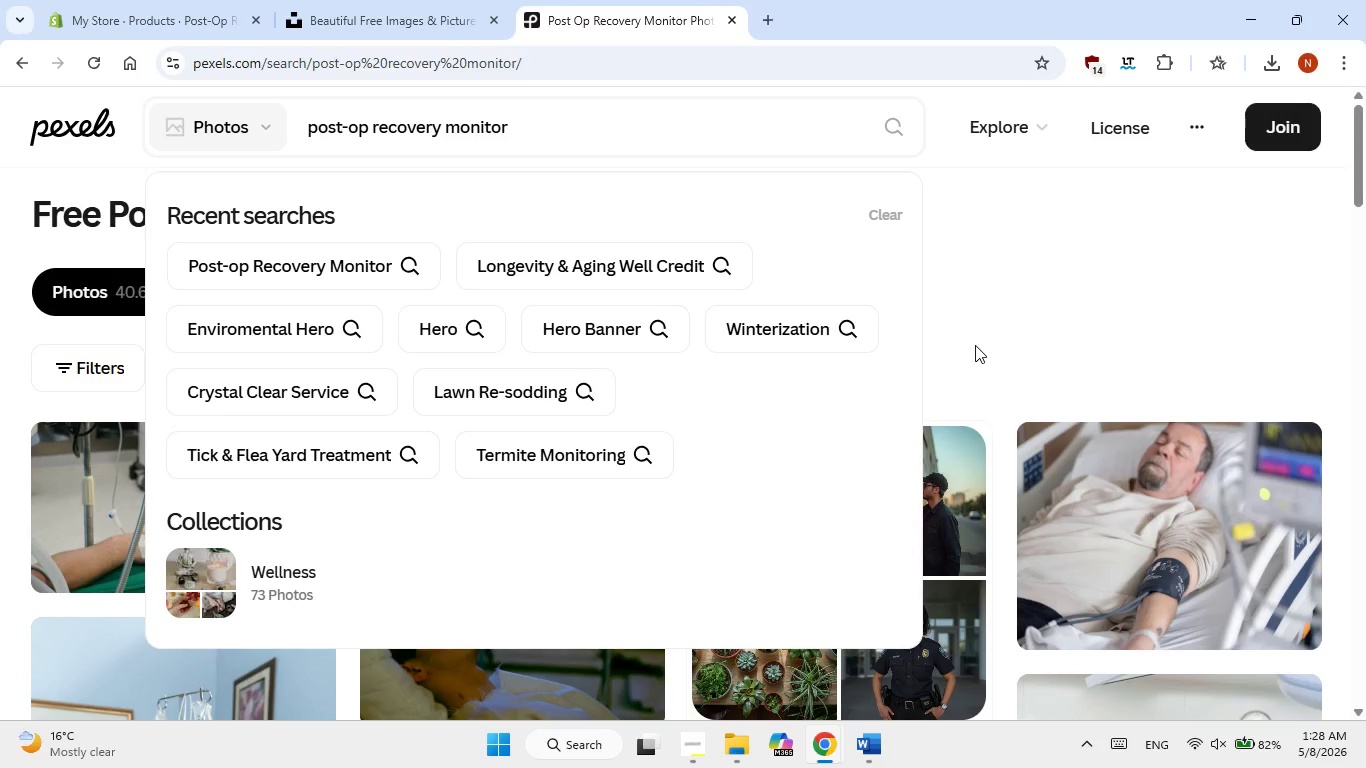 
triple_click([975, 345])
 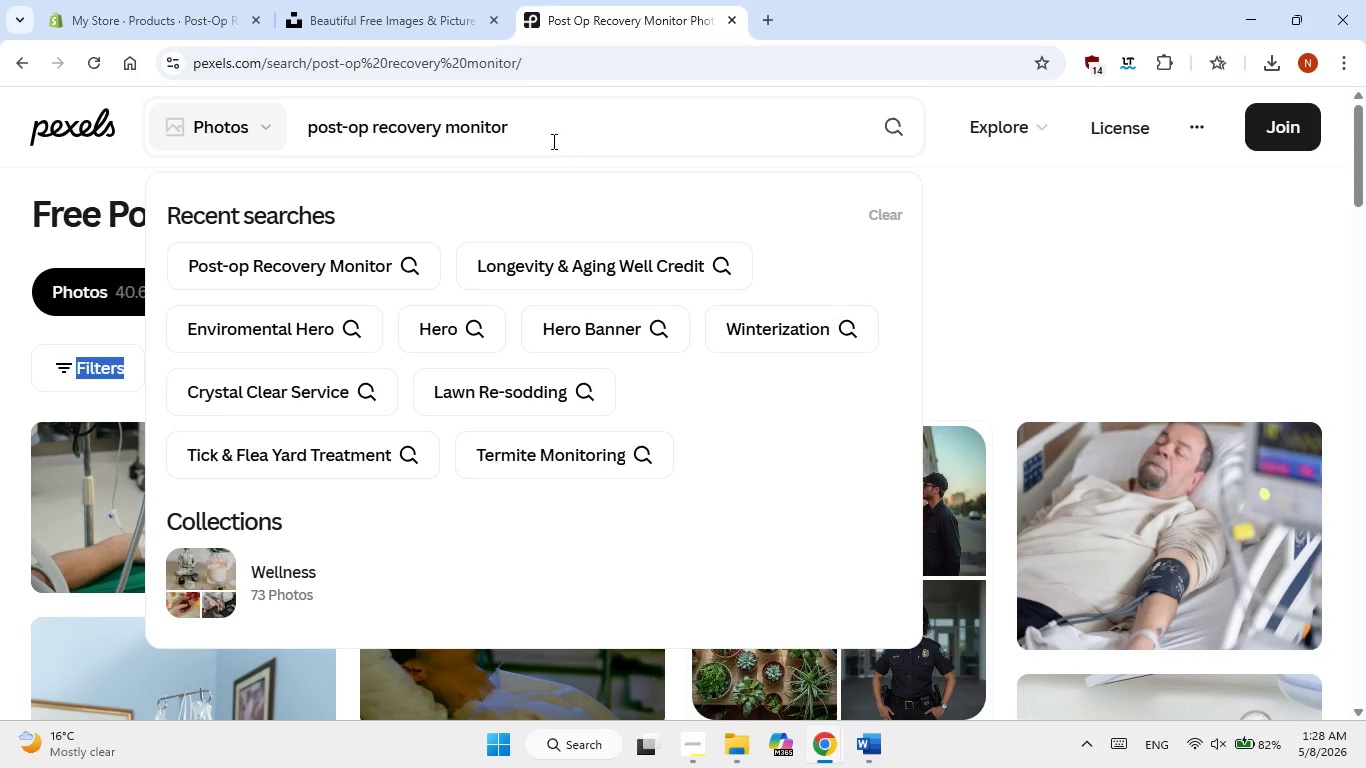 
left_click([549, 131])
 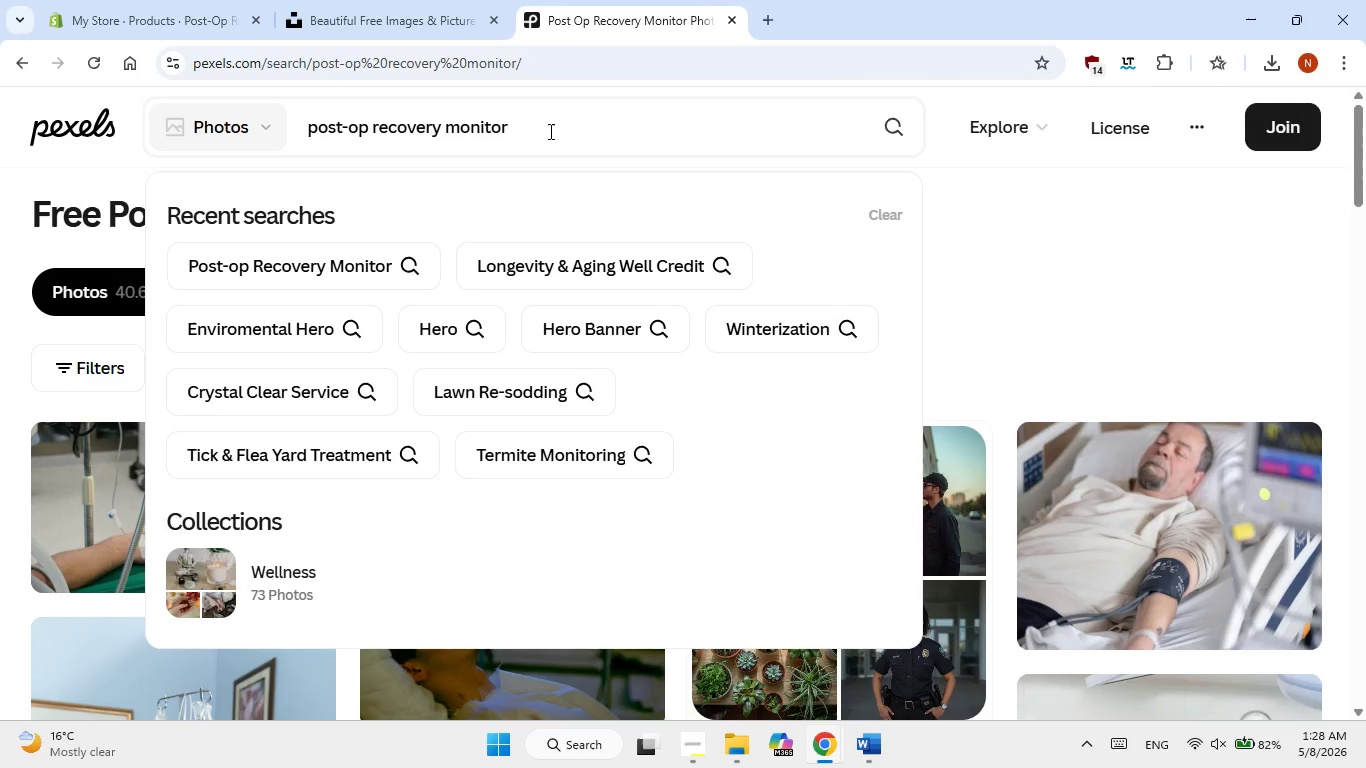 
key(Enter)
 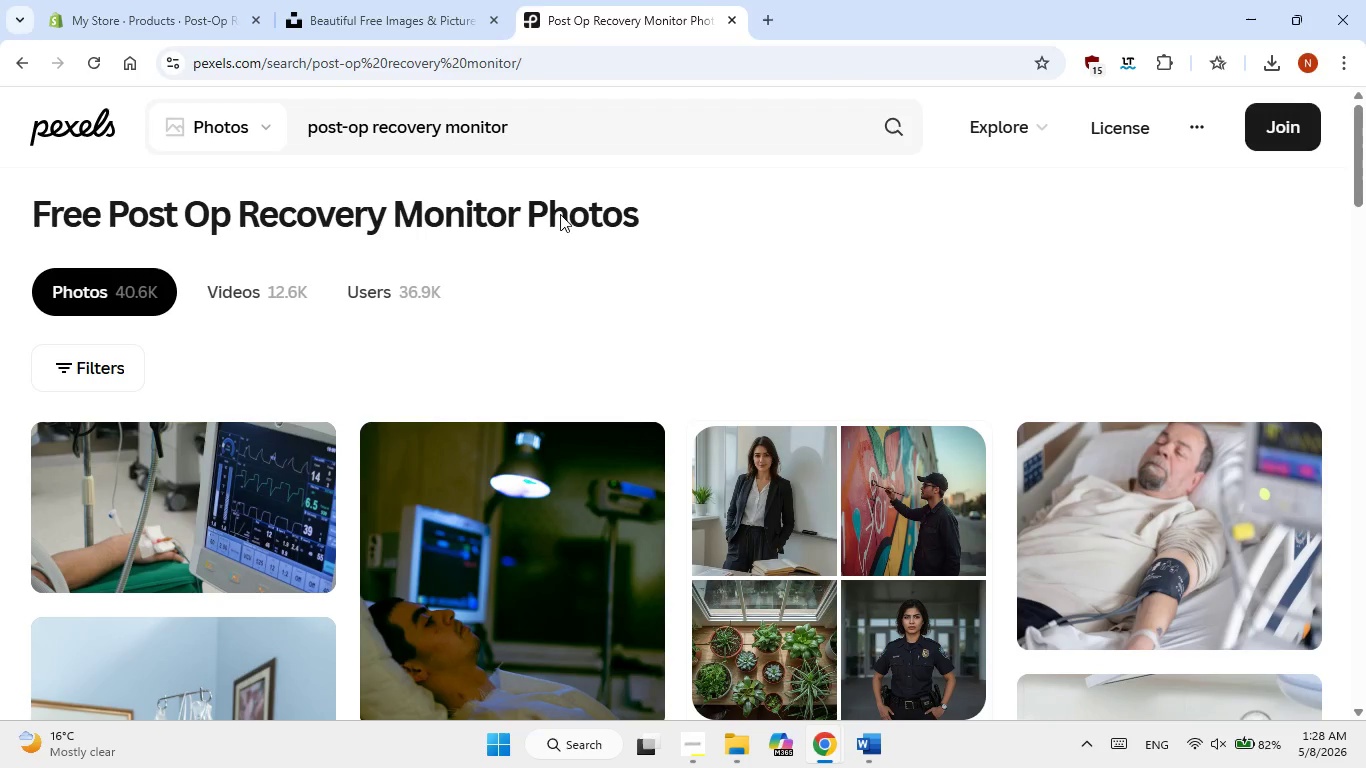 
scroll: coordinate [575, 386], scroll_direction: down, amount: 1.0
 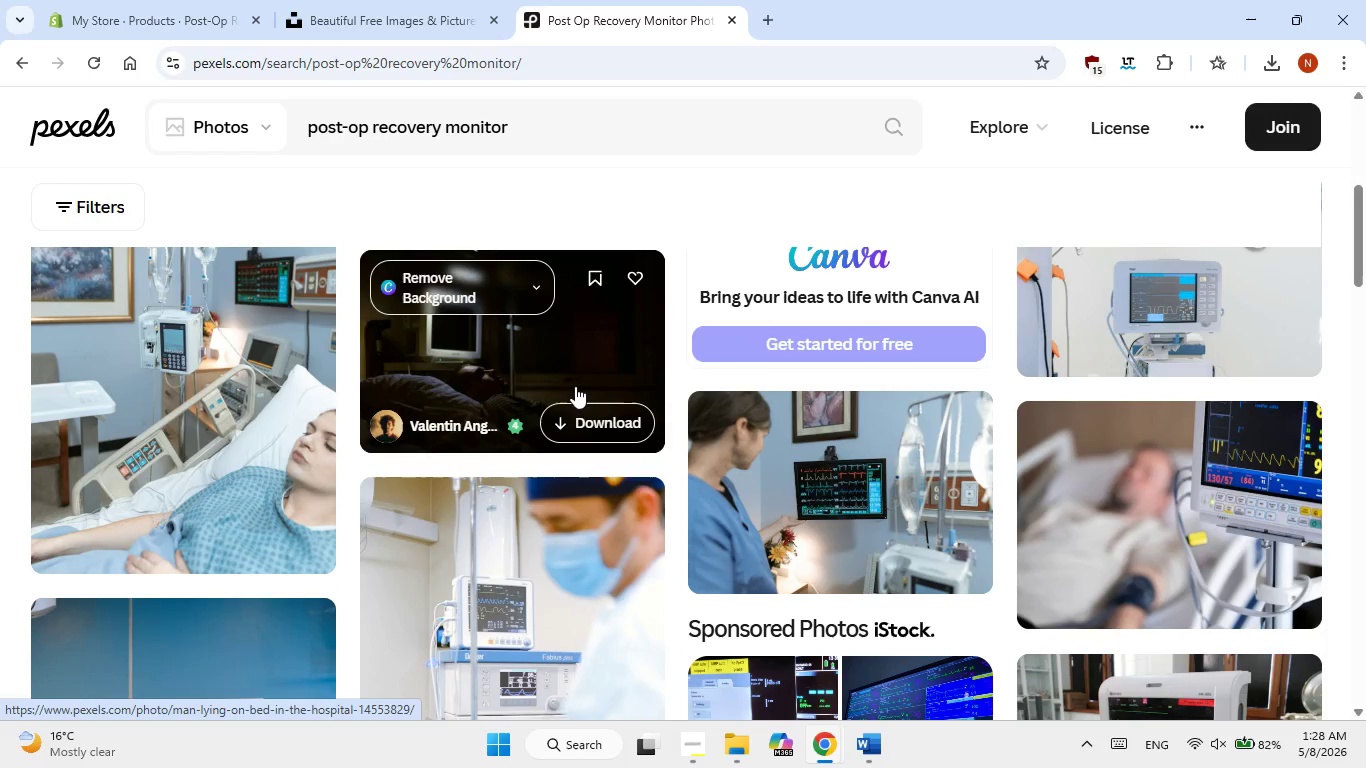 
mouse_move([278, 552])
 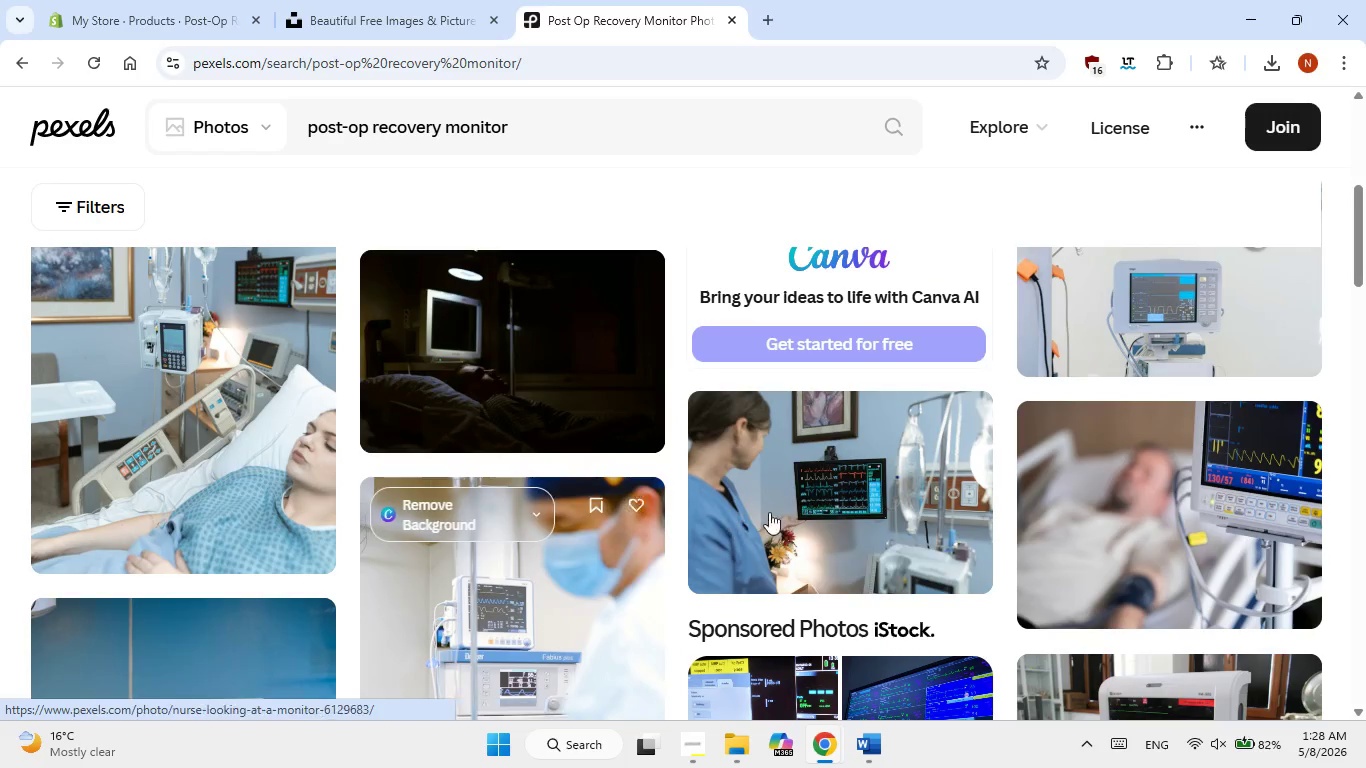 
mouse_move([834, 512])
 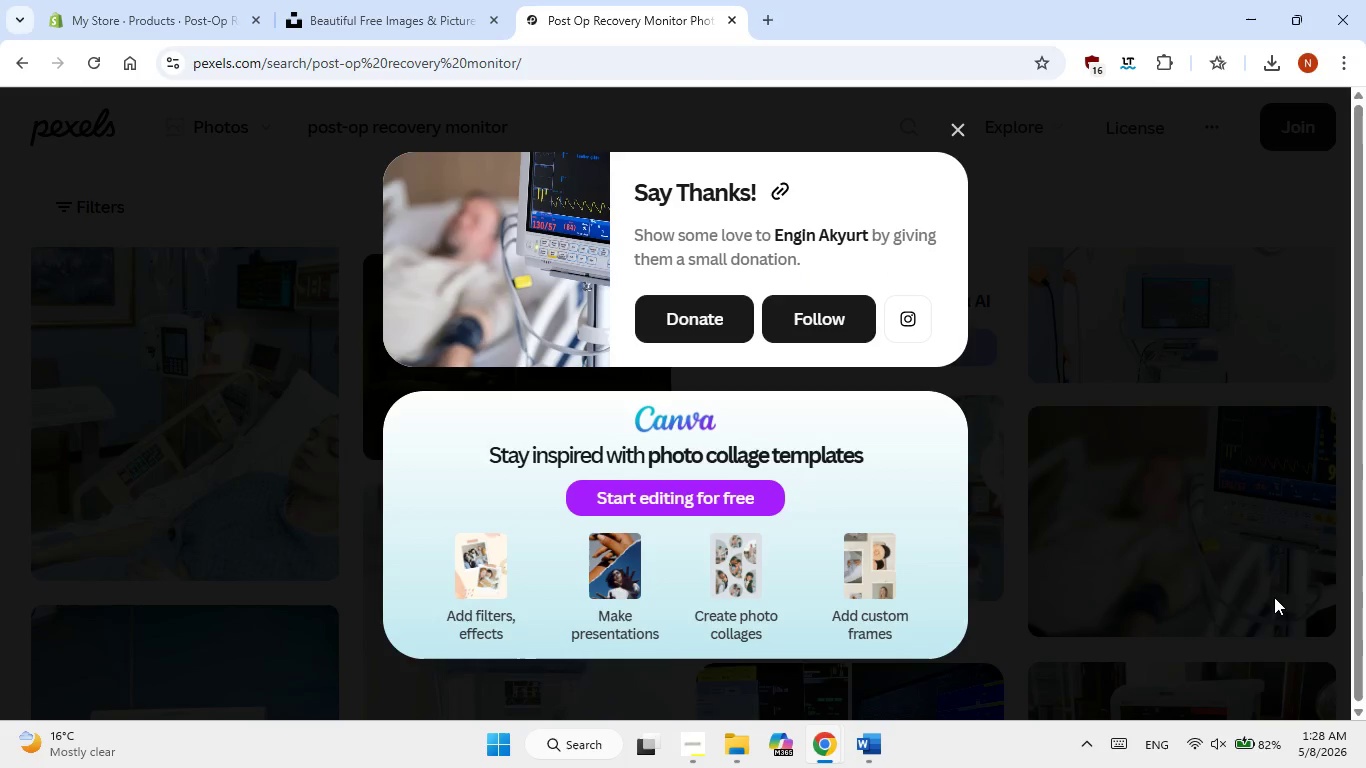 
left_click([1147, 471])
 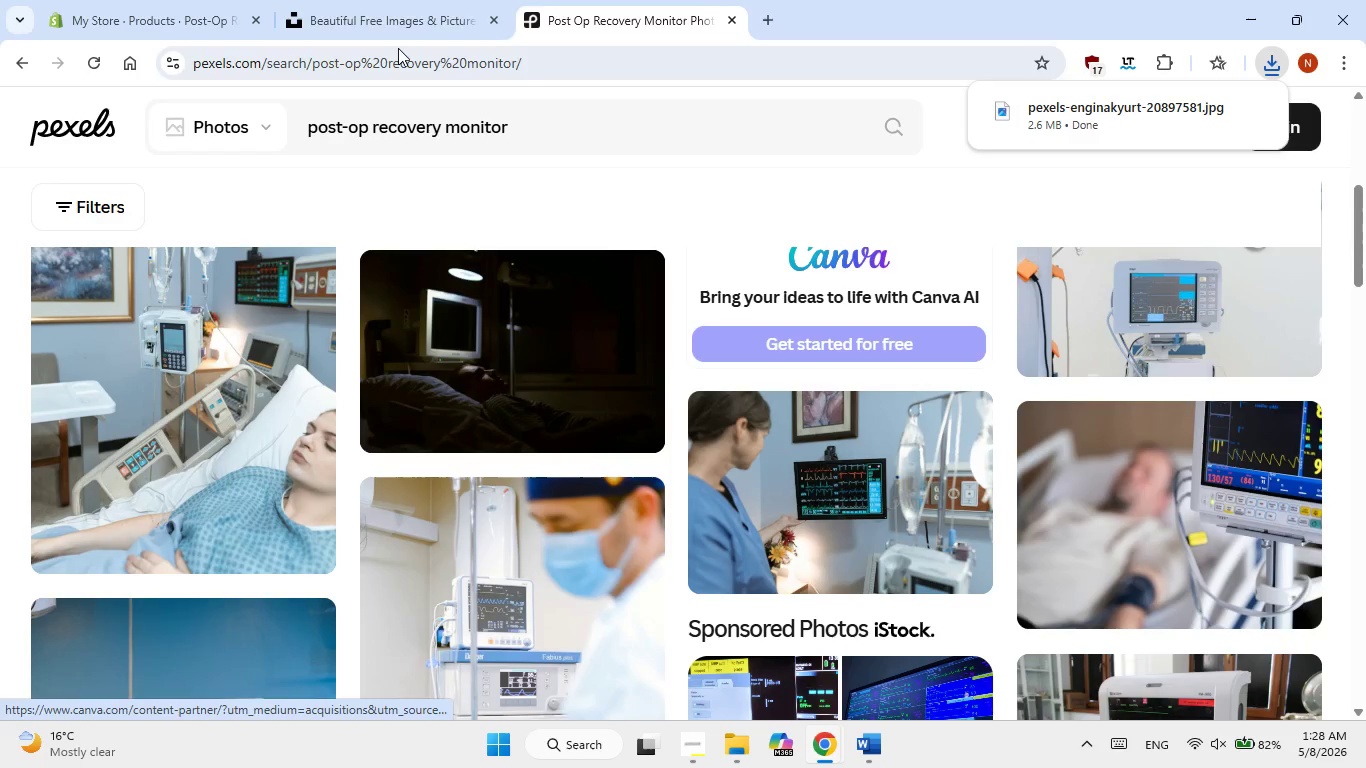 
left_click([191, 5])
 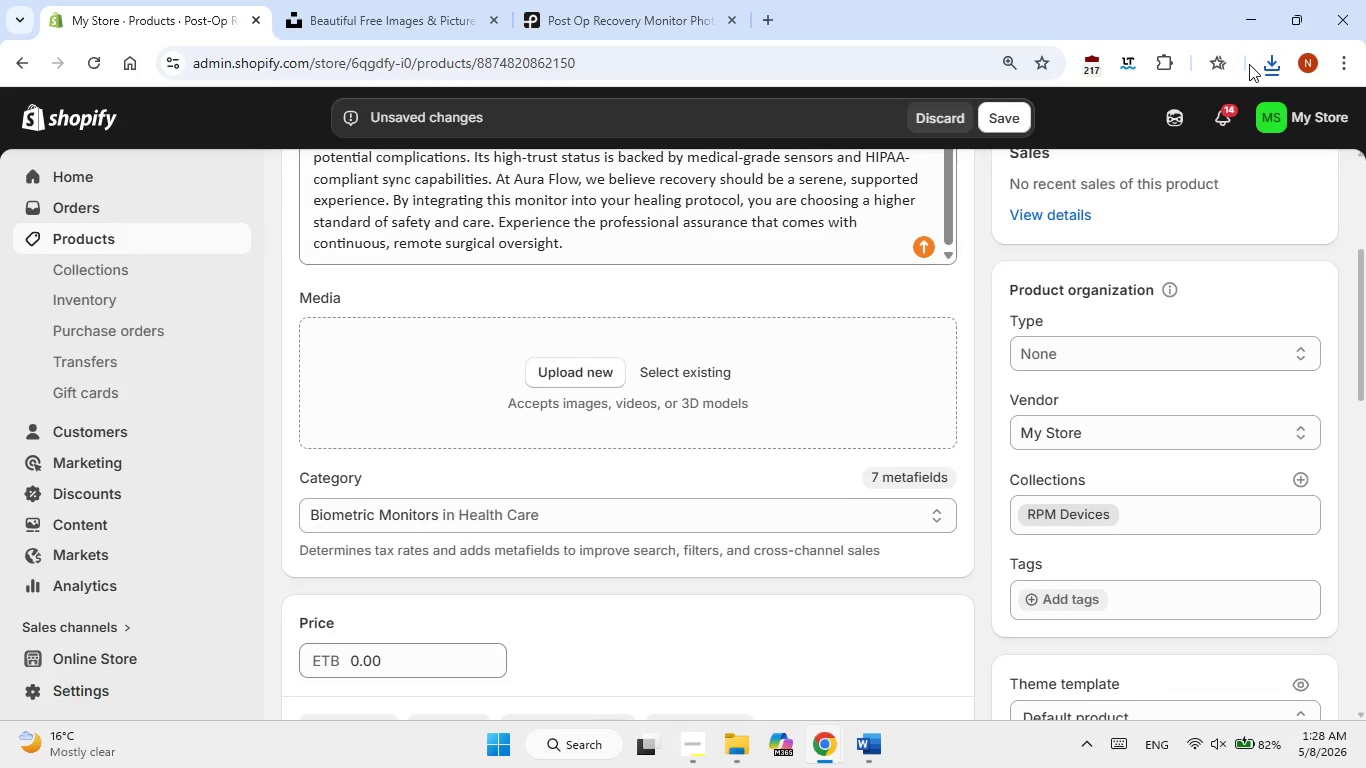 
double_click([1258, 64])
 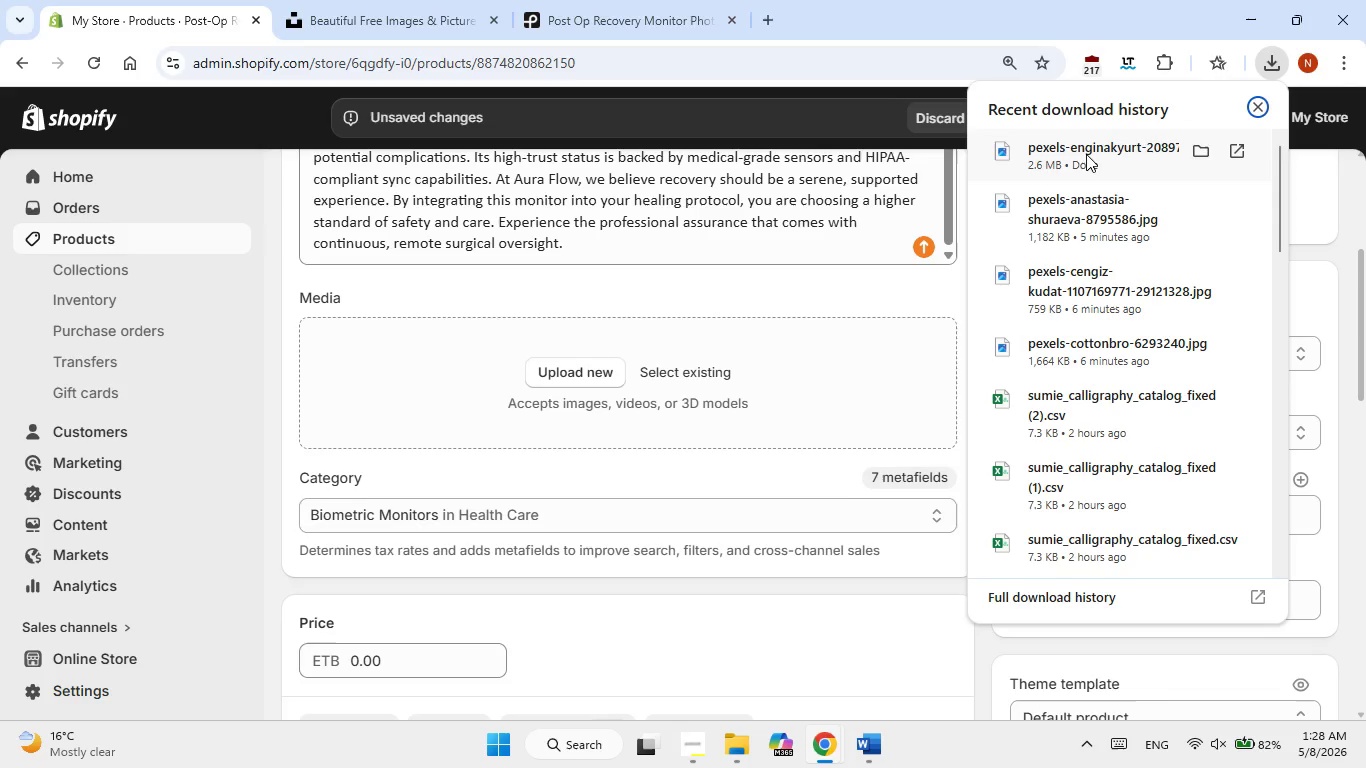 
left_click_drag(start_coordinate=[1080, 159], to_coordinate=[596, 360])
 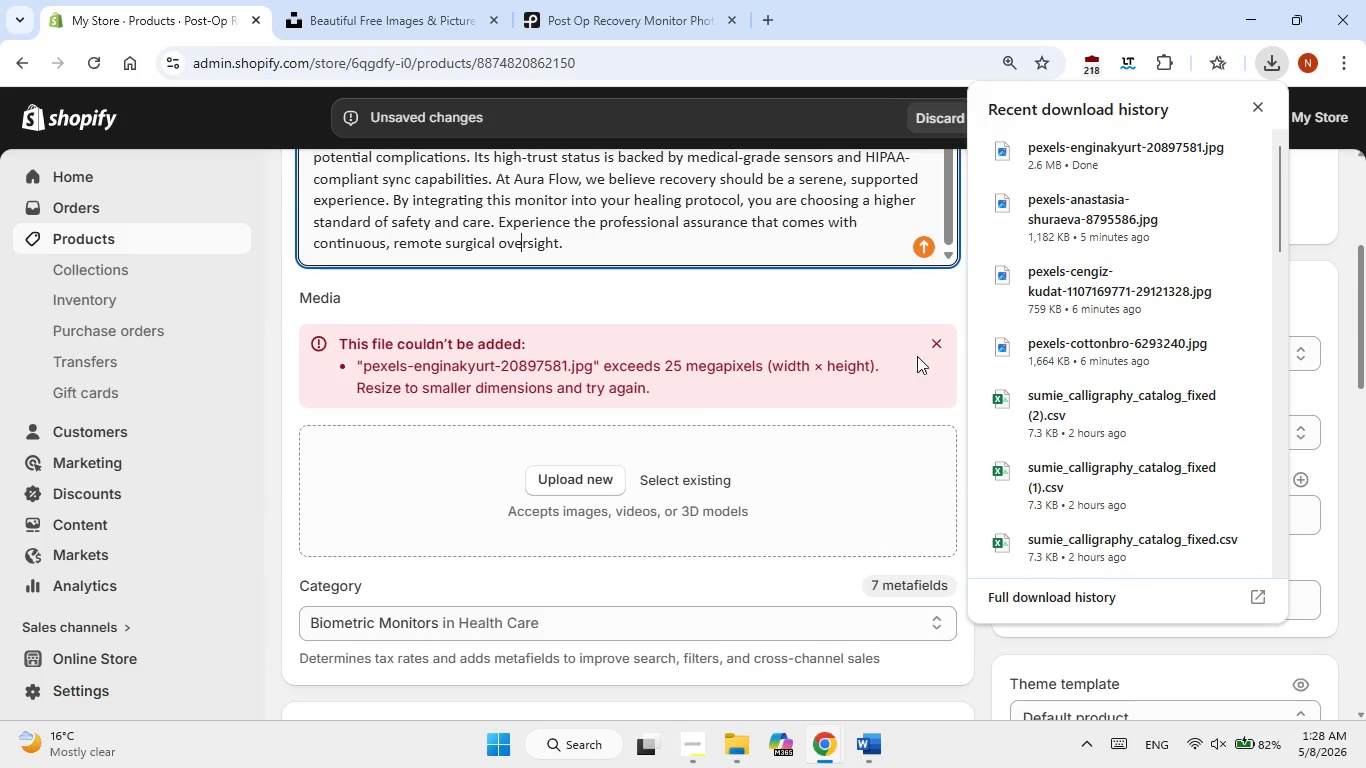 
left_click([938, 344])
 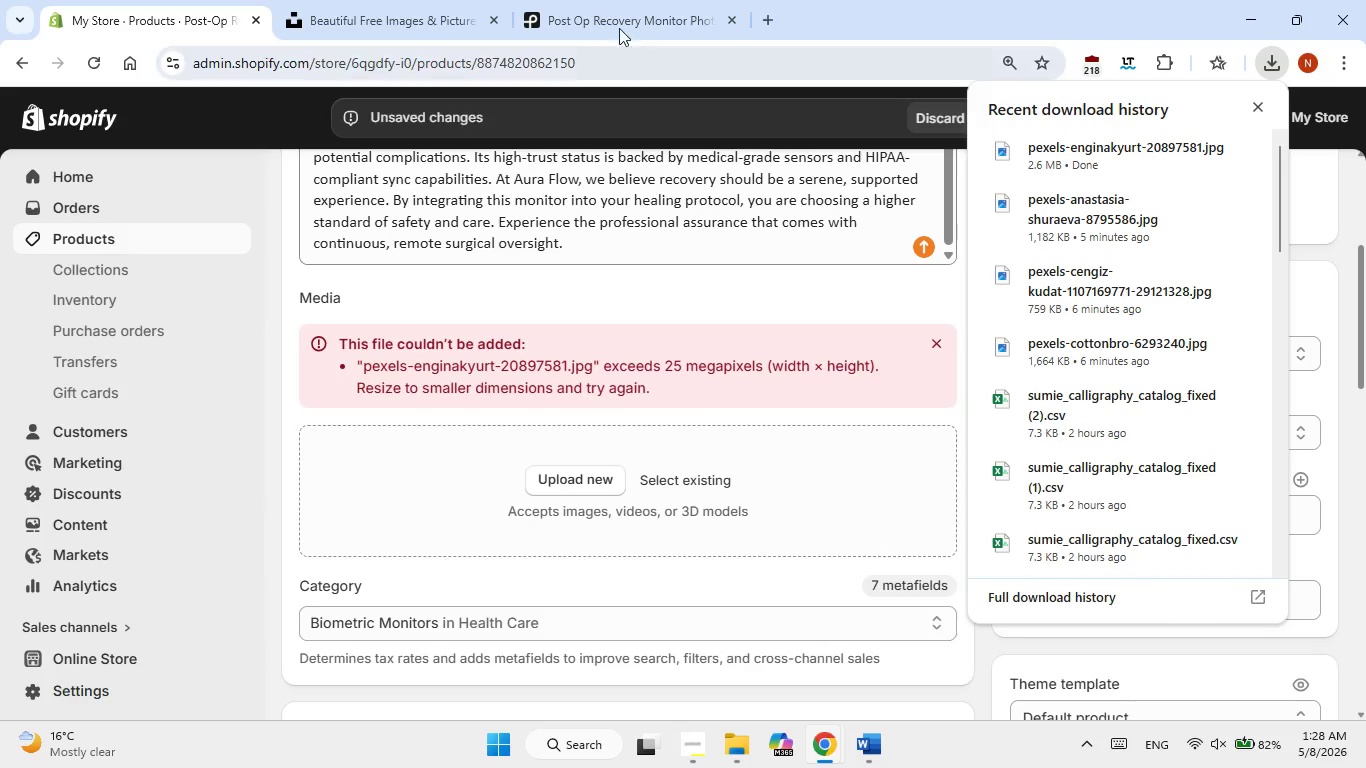 
left_click([618, 19])
 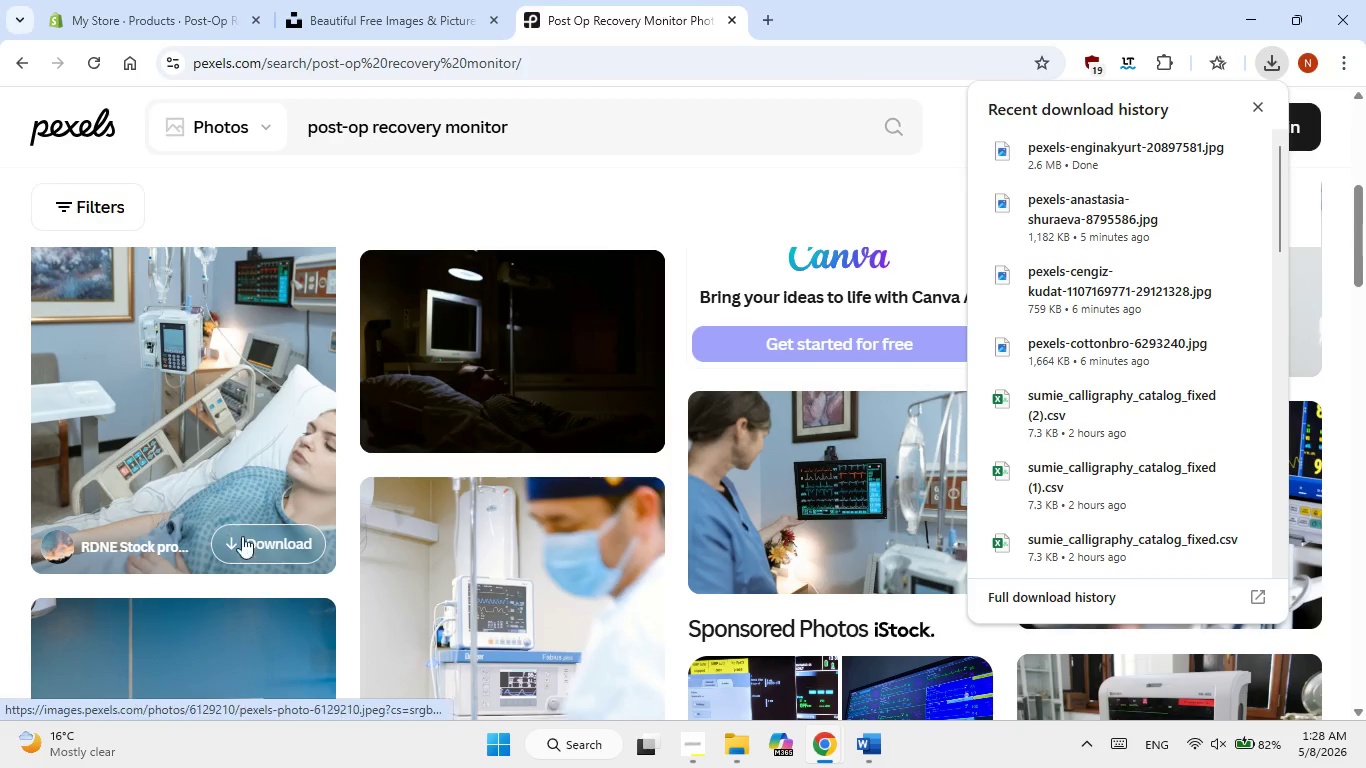 
left_click([256, 542])
 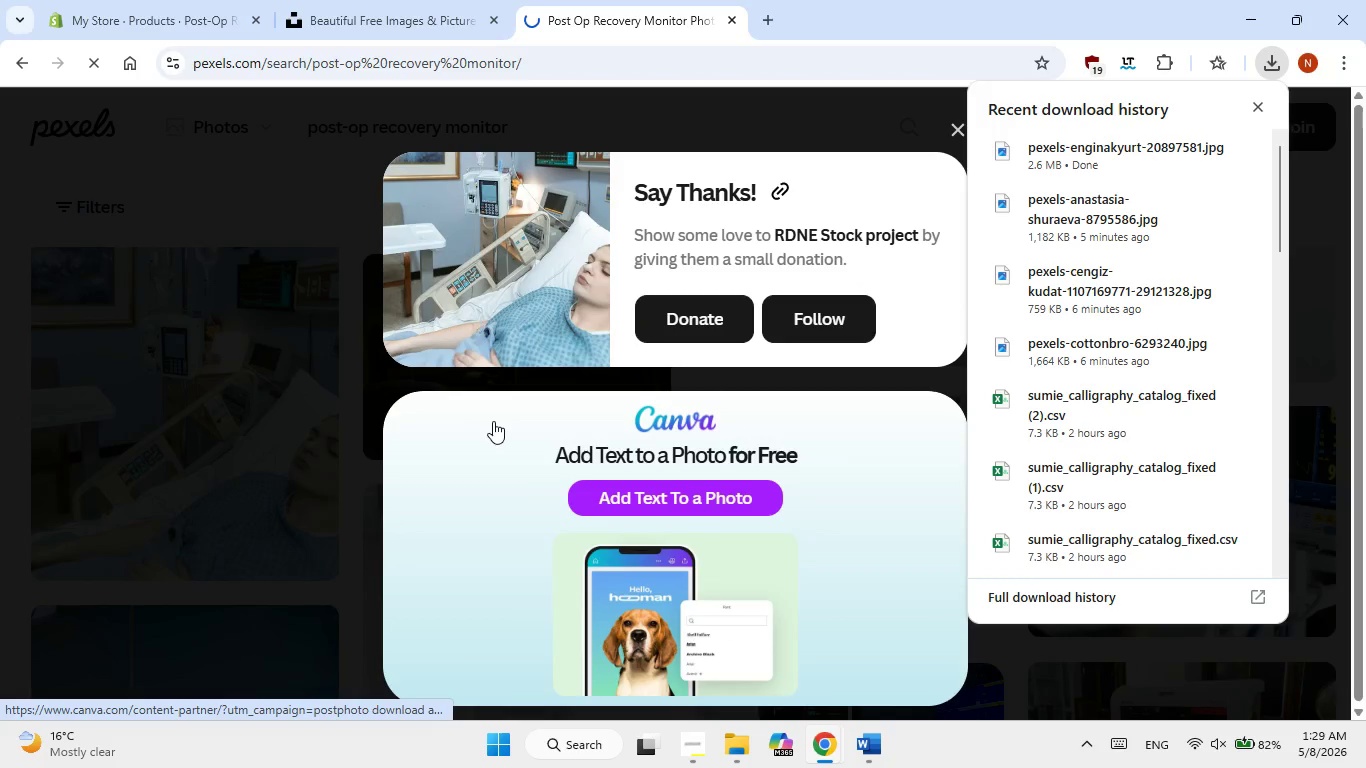 
scroll: coordinate [491, 422], scroll_direction: down, amount: 1.0
 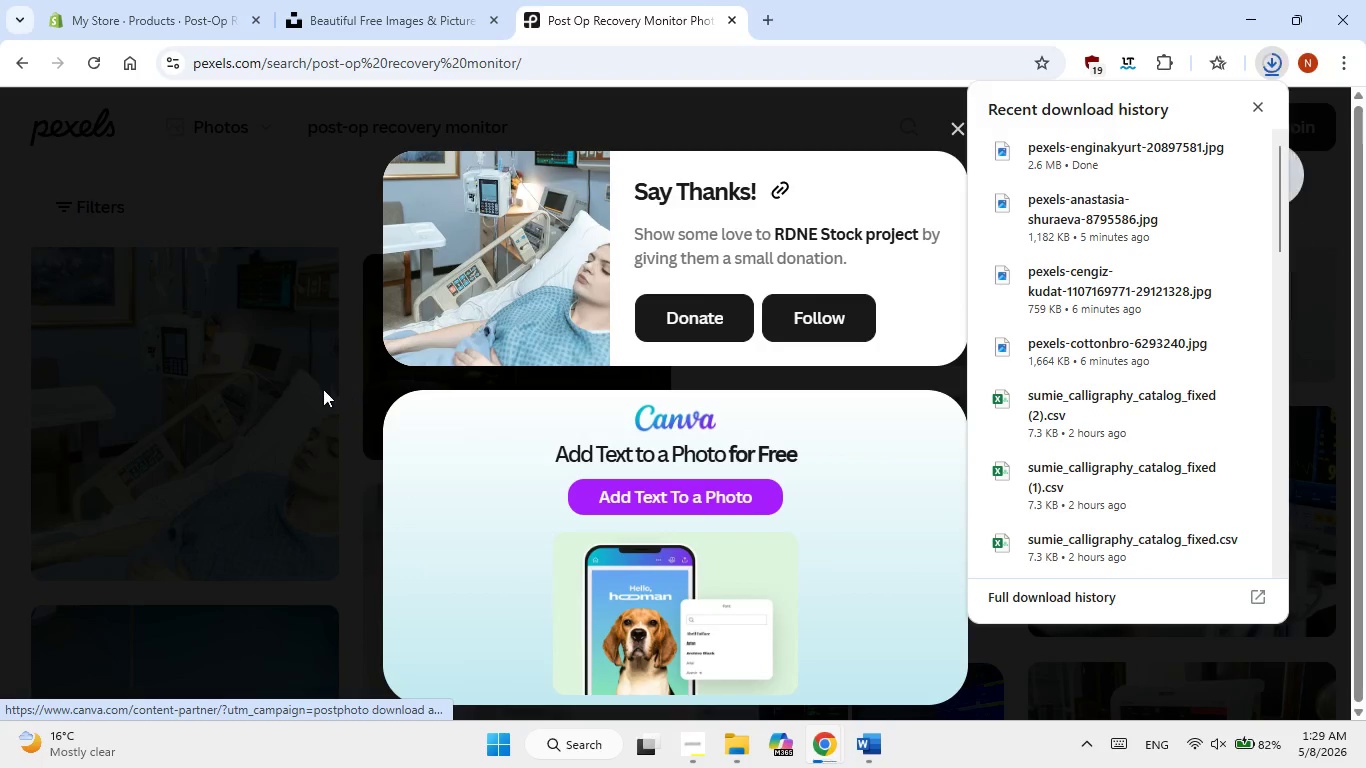 
left_click([323, 389])
 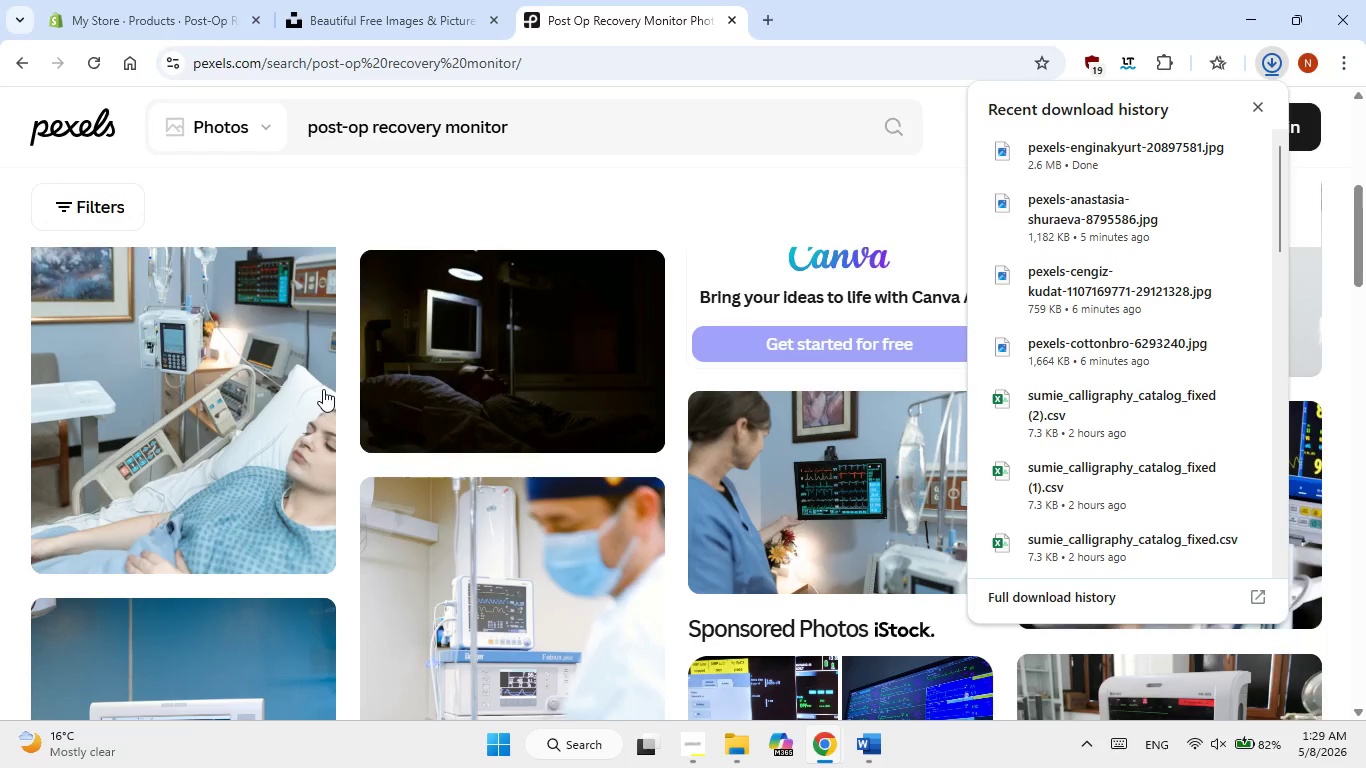 
scroll: coordinate [485, 466], scroll_direction: down, amount: 2.0
 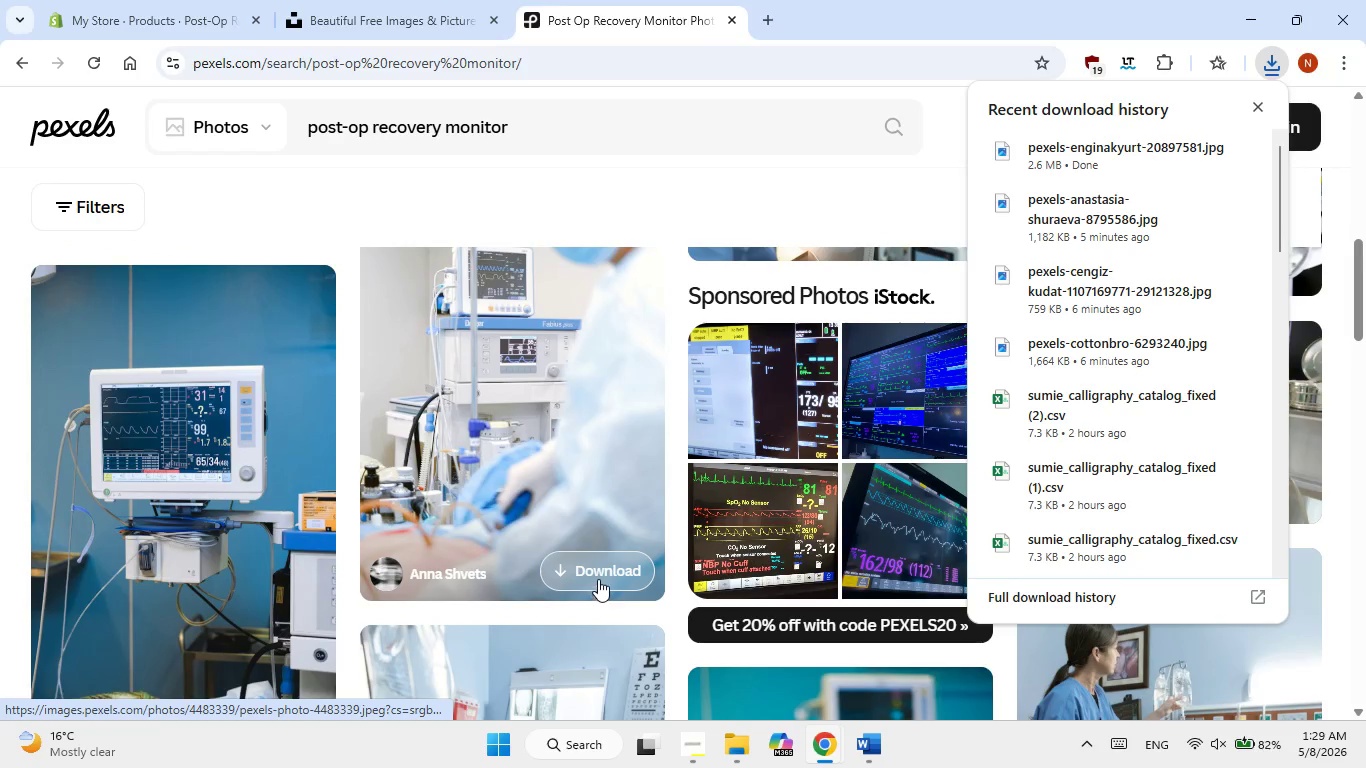 
left_click([600, 568])
 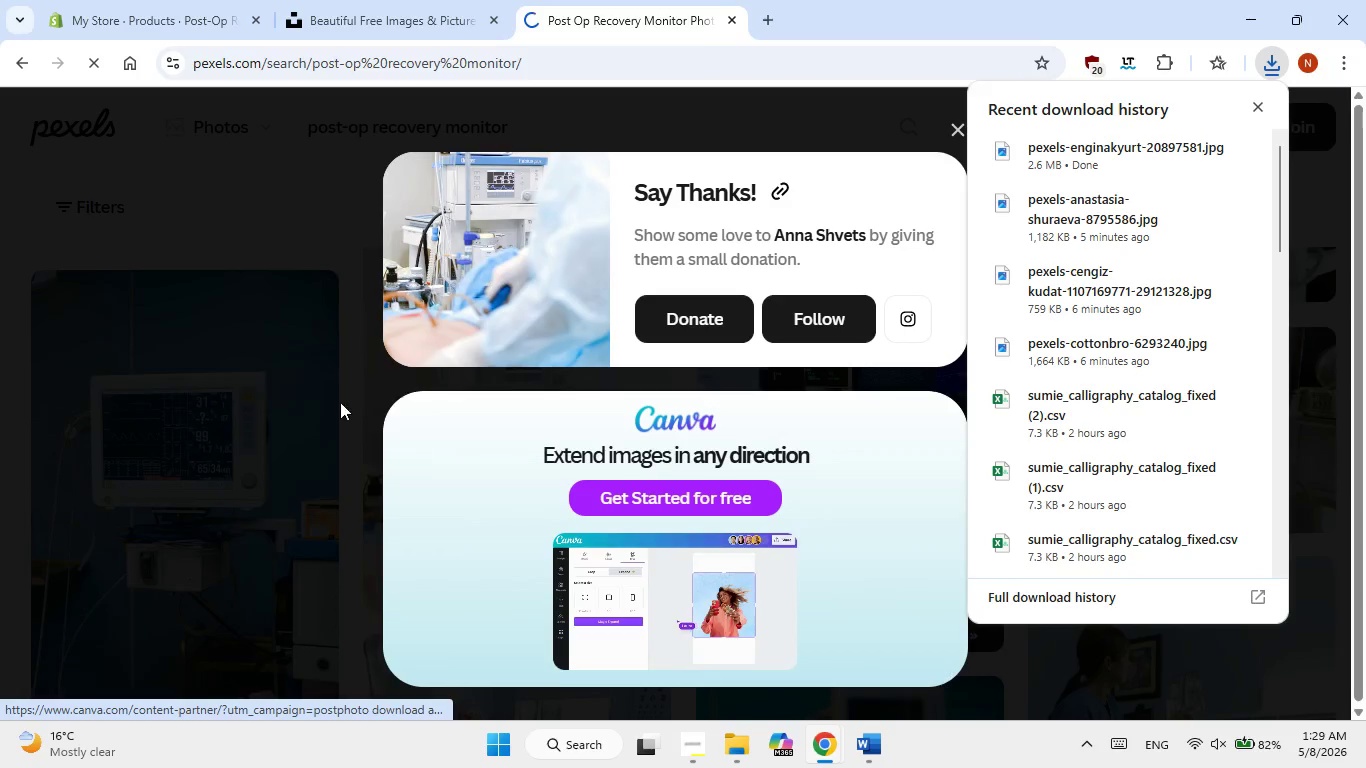 
left_click([301, 391])
 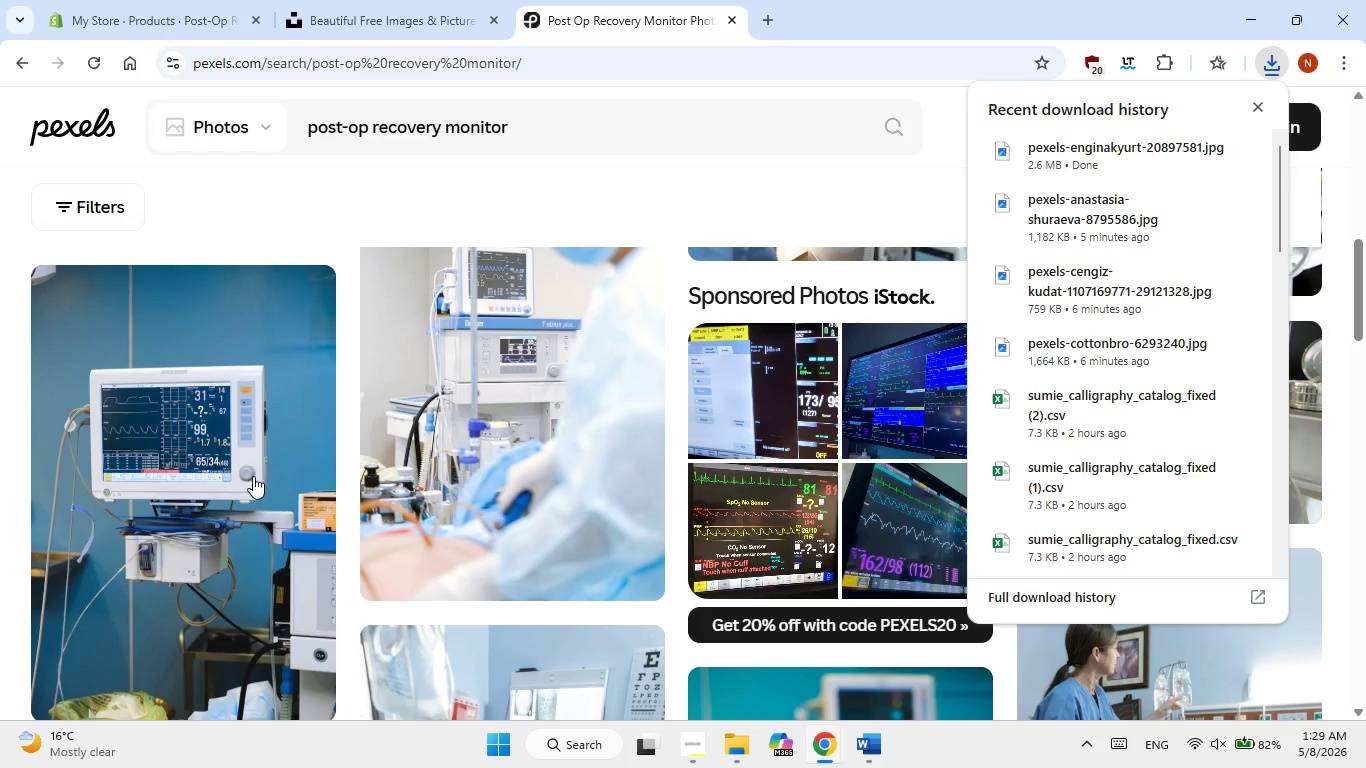 
scroll: coordinate [247, 488], scroll_direction: down, amount: 1.0
 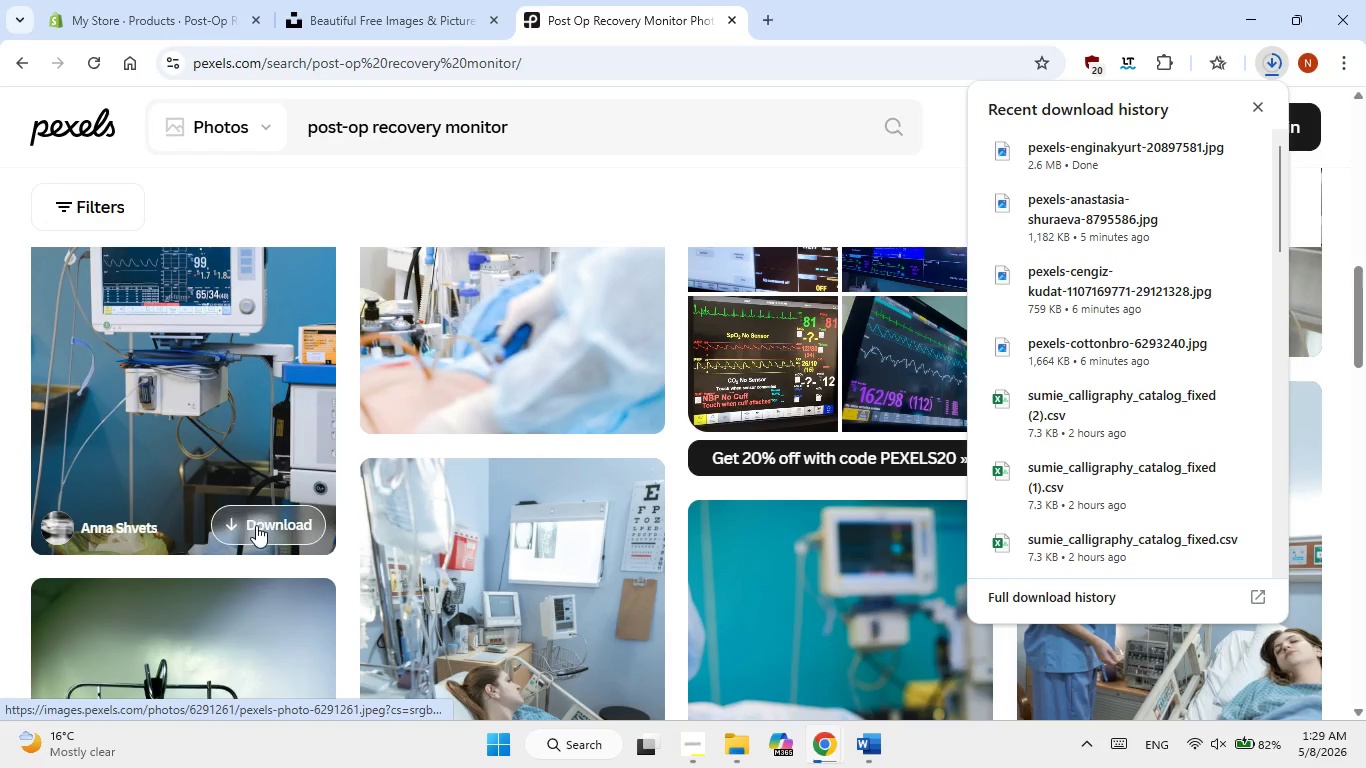 
left_click([256, 525])
 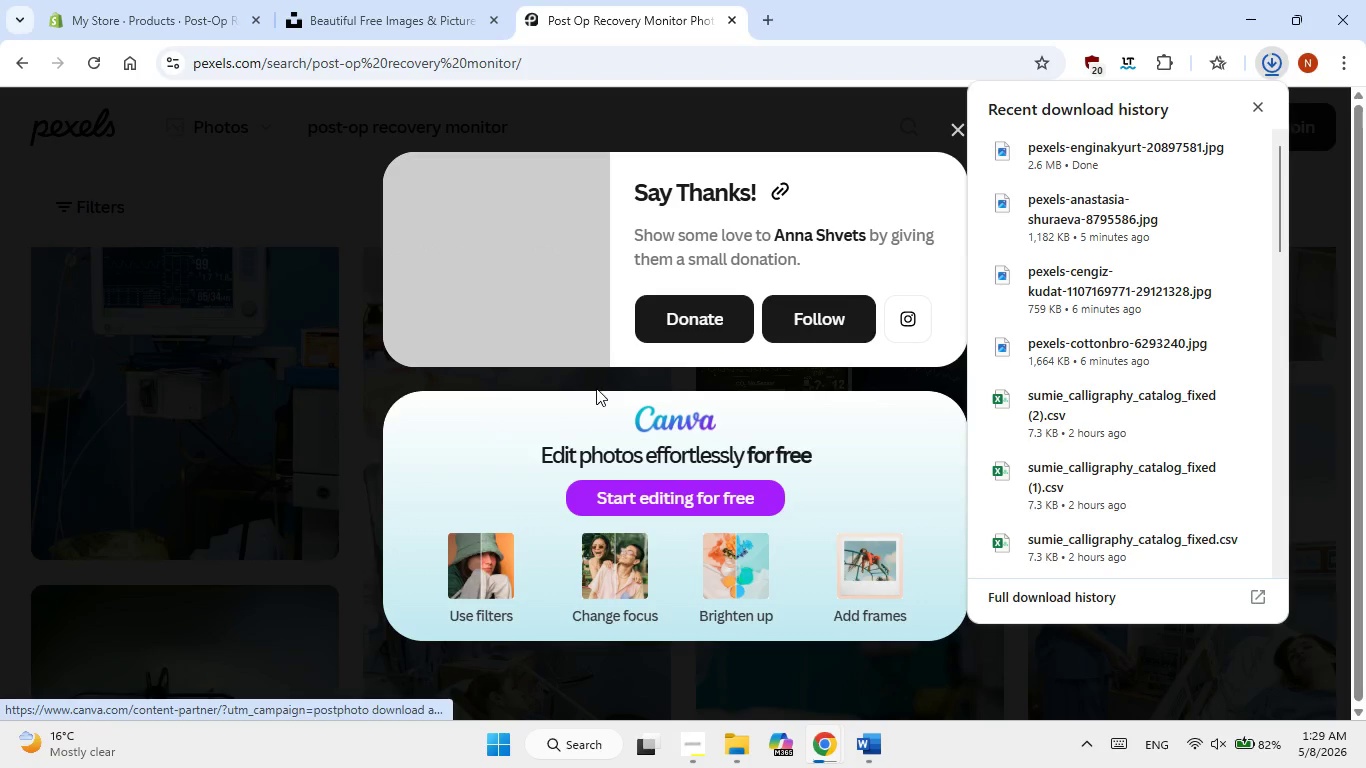 
left_click([286, 372])
 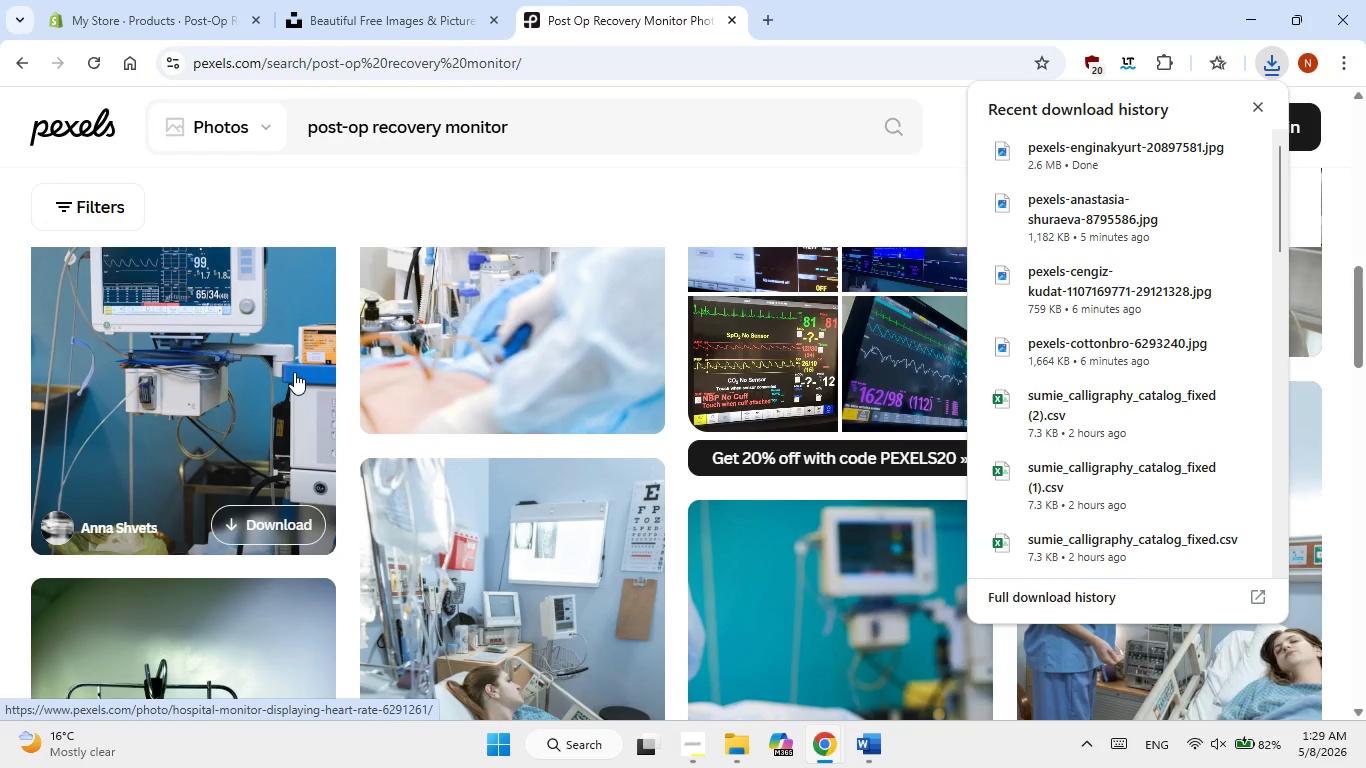 
left_click([573, 17])
 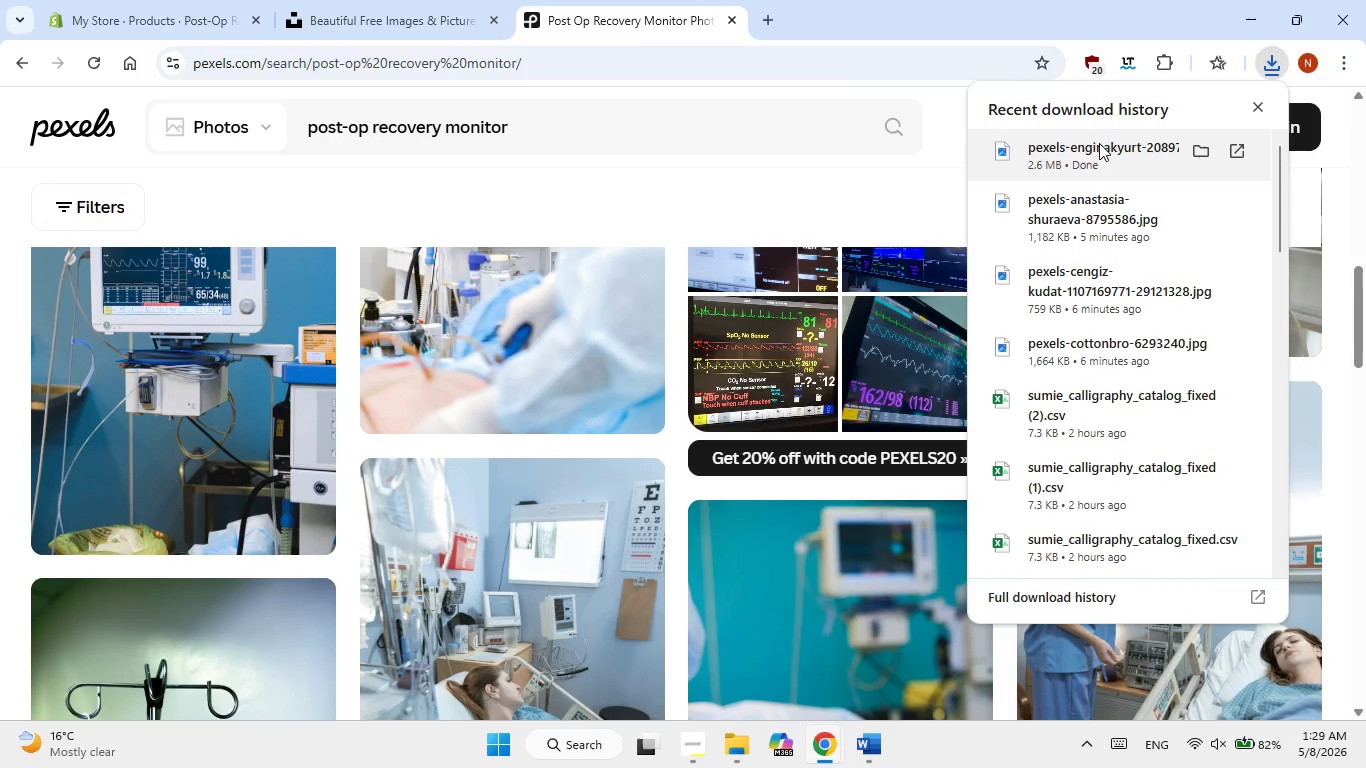 
left_click([130, 16])
 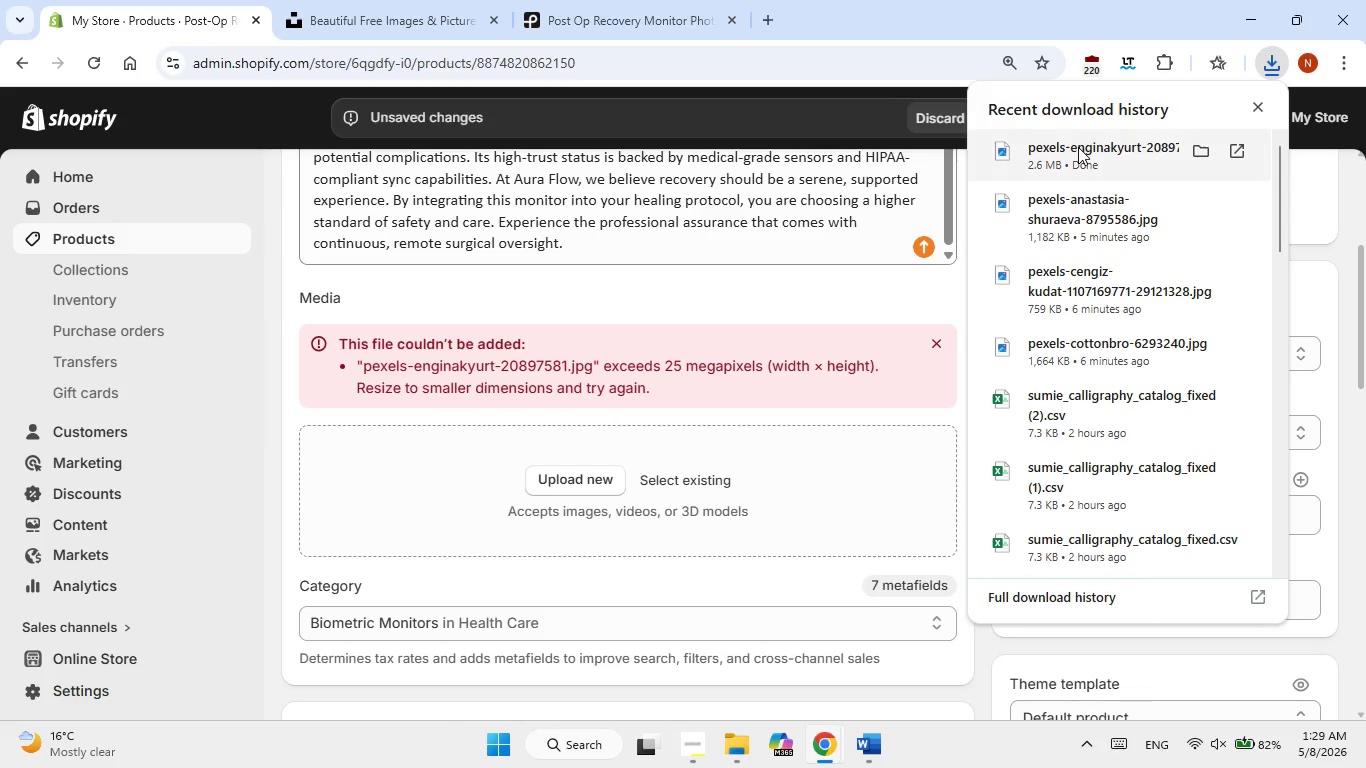 
left_click_drag(start_coordinate=[1078, 147], to_coordinate=[599, 462])
 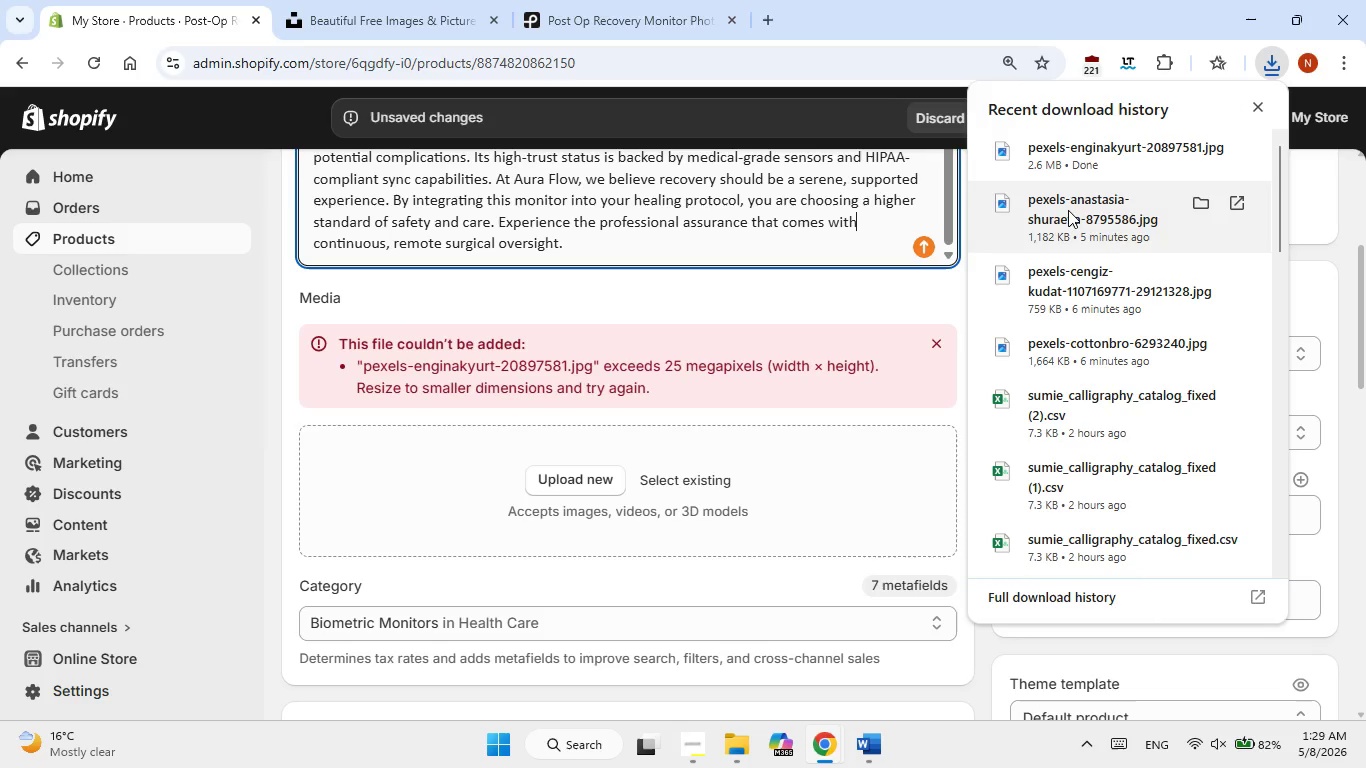 
left_click_drag(start_coordinate=[1068, 210], to_coordinate=[627, 504])
 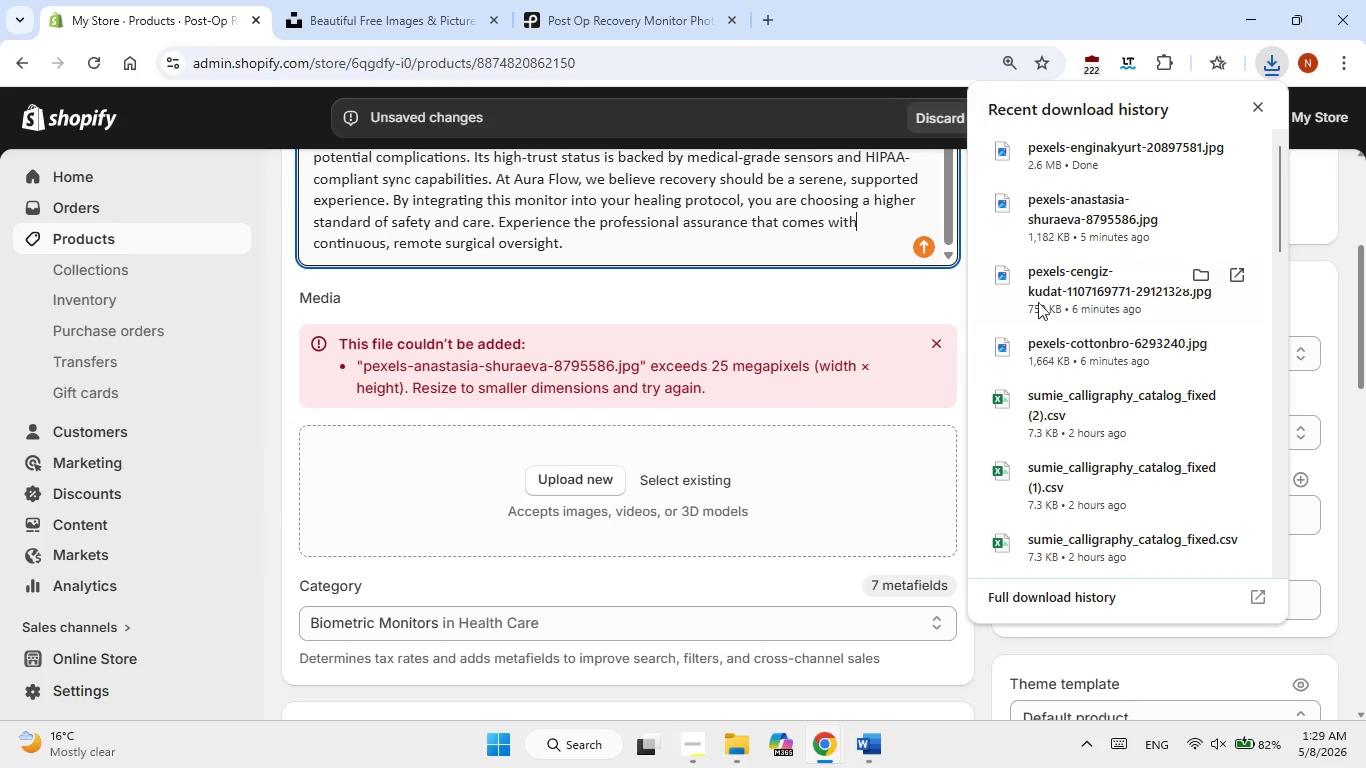 
left_click_drag(start_coordinate=[1052, 294], to_coordinate=[623, 464])
 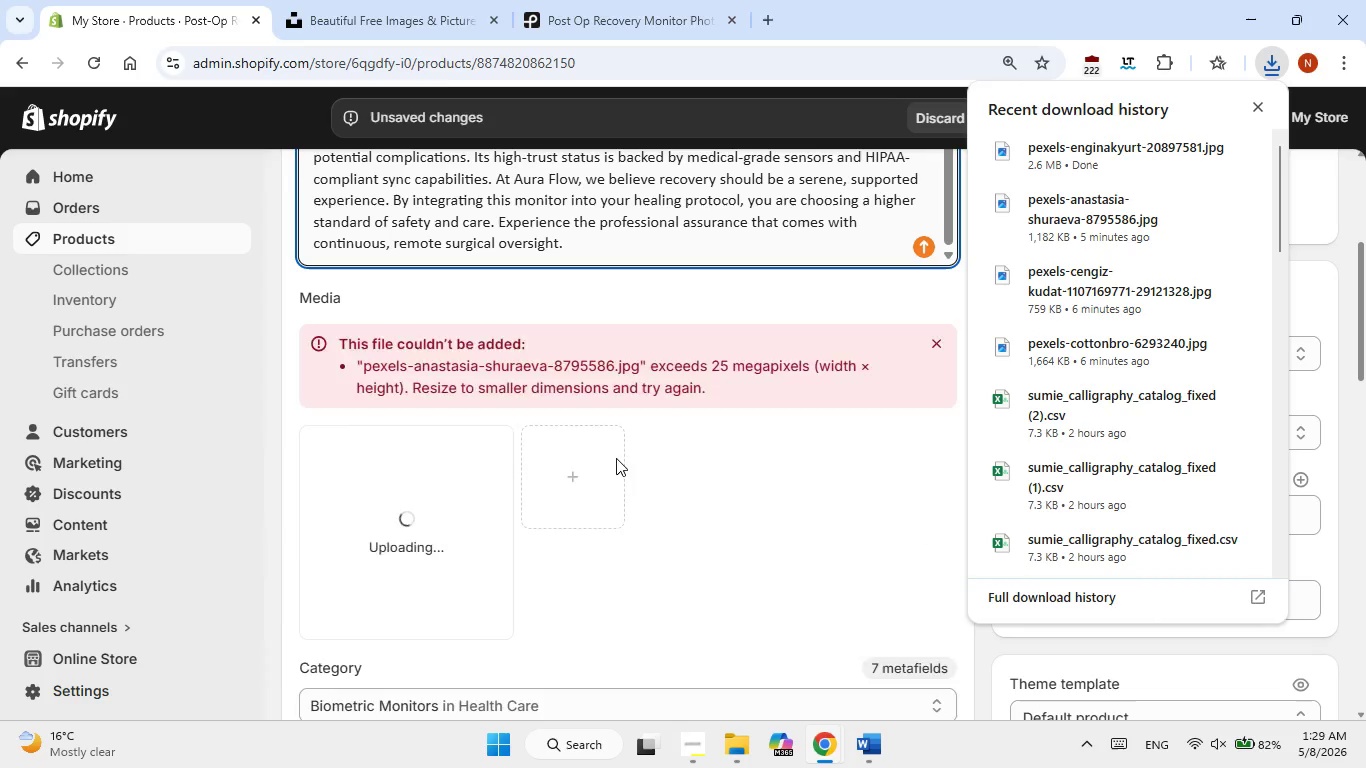 
mouse_move([423, 24])
 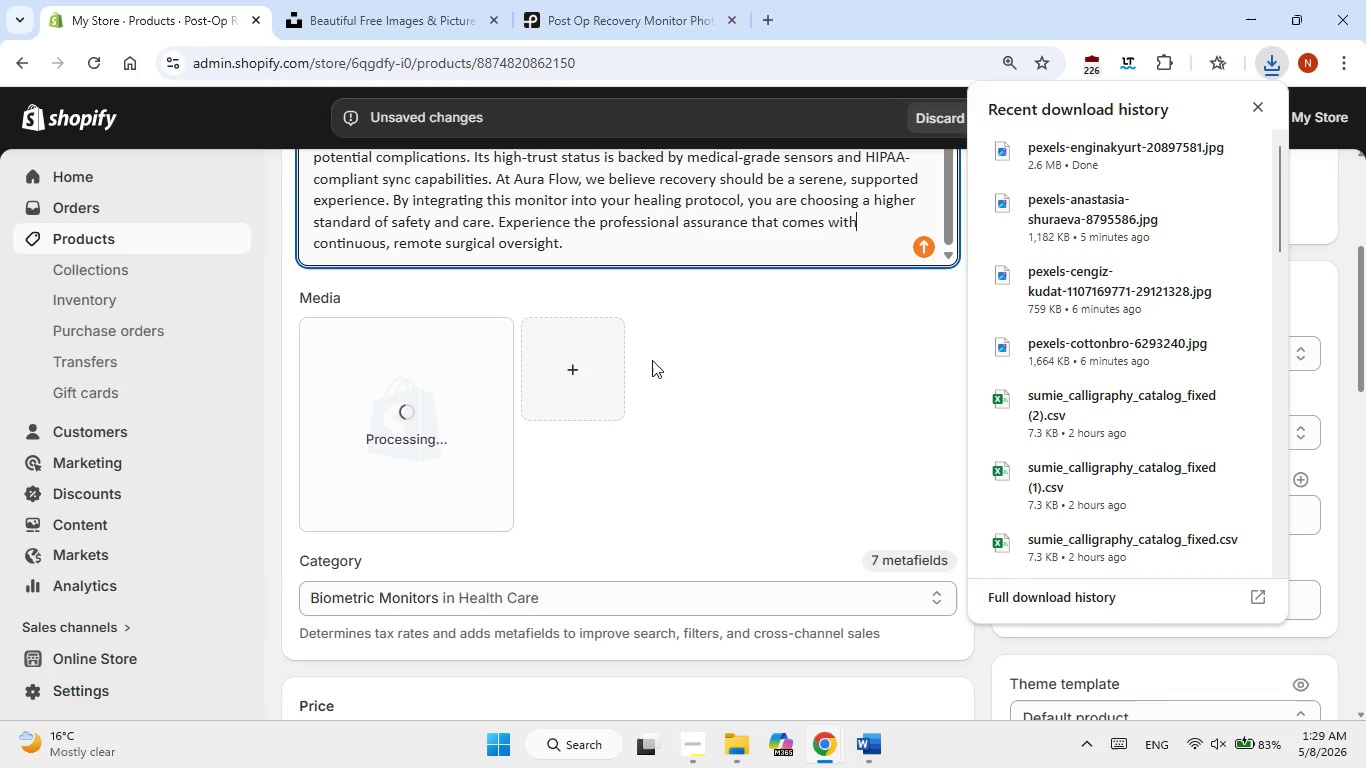 
wait(9.27)
 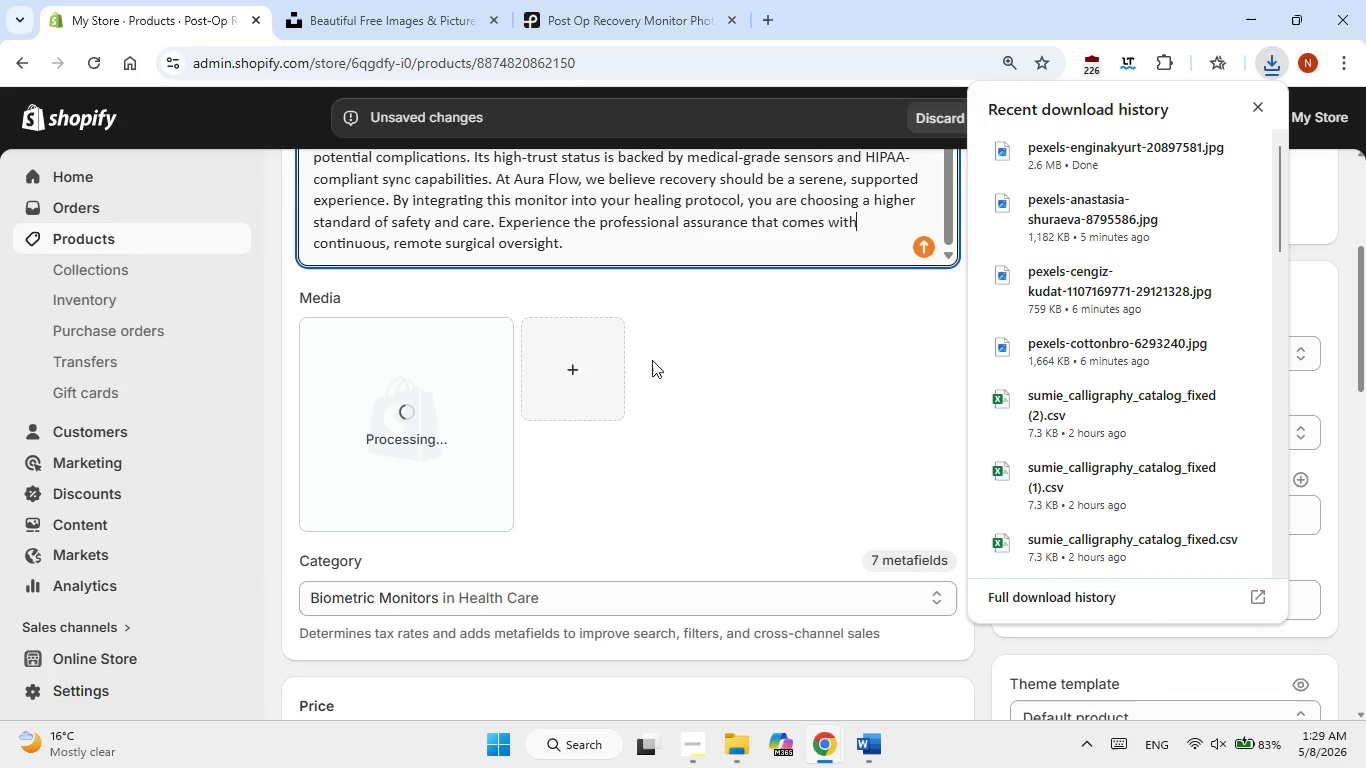 
left_click([315, 336])
 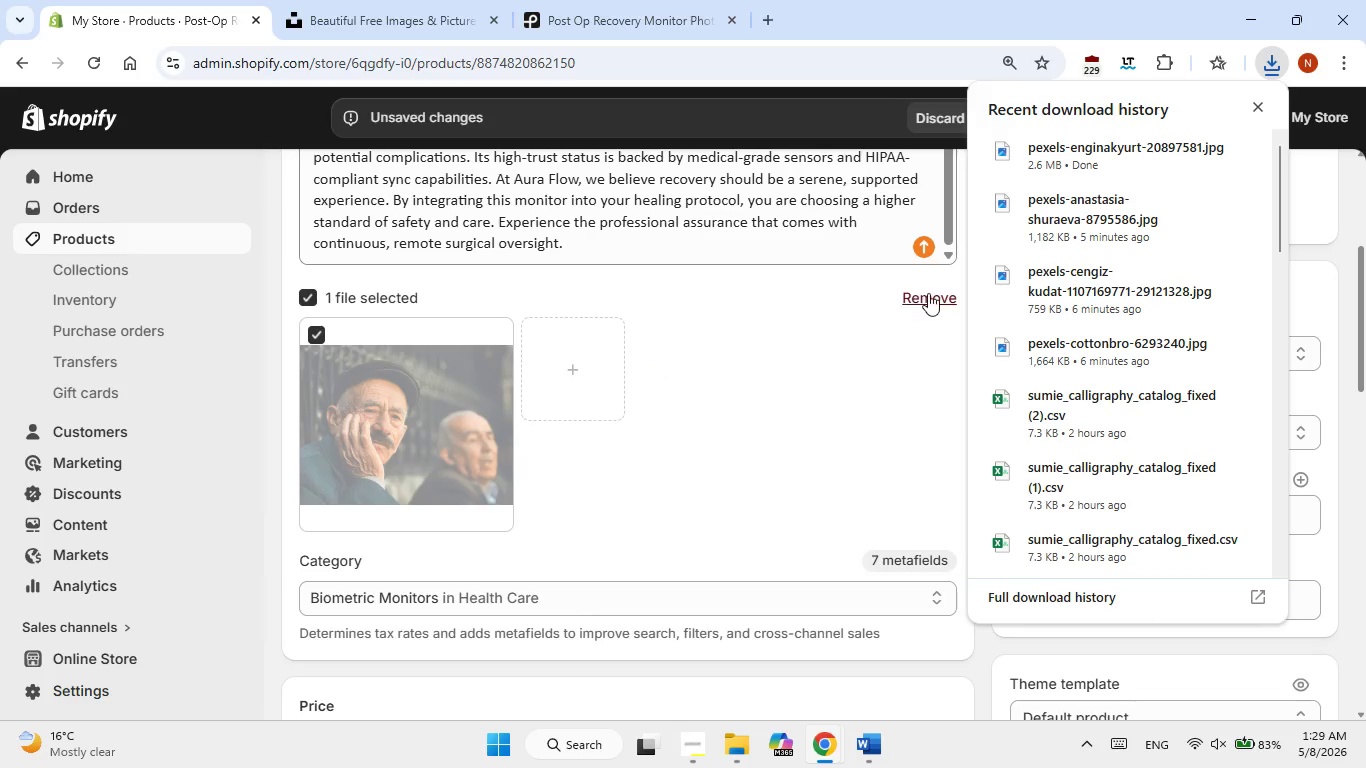 
left_click([928, 293])
 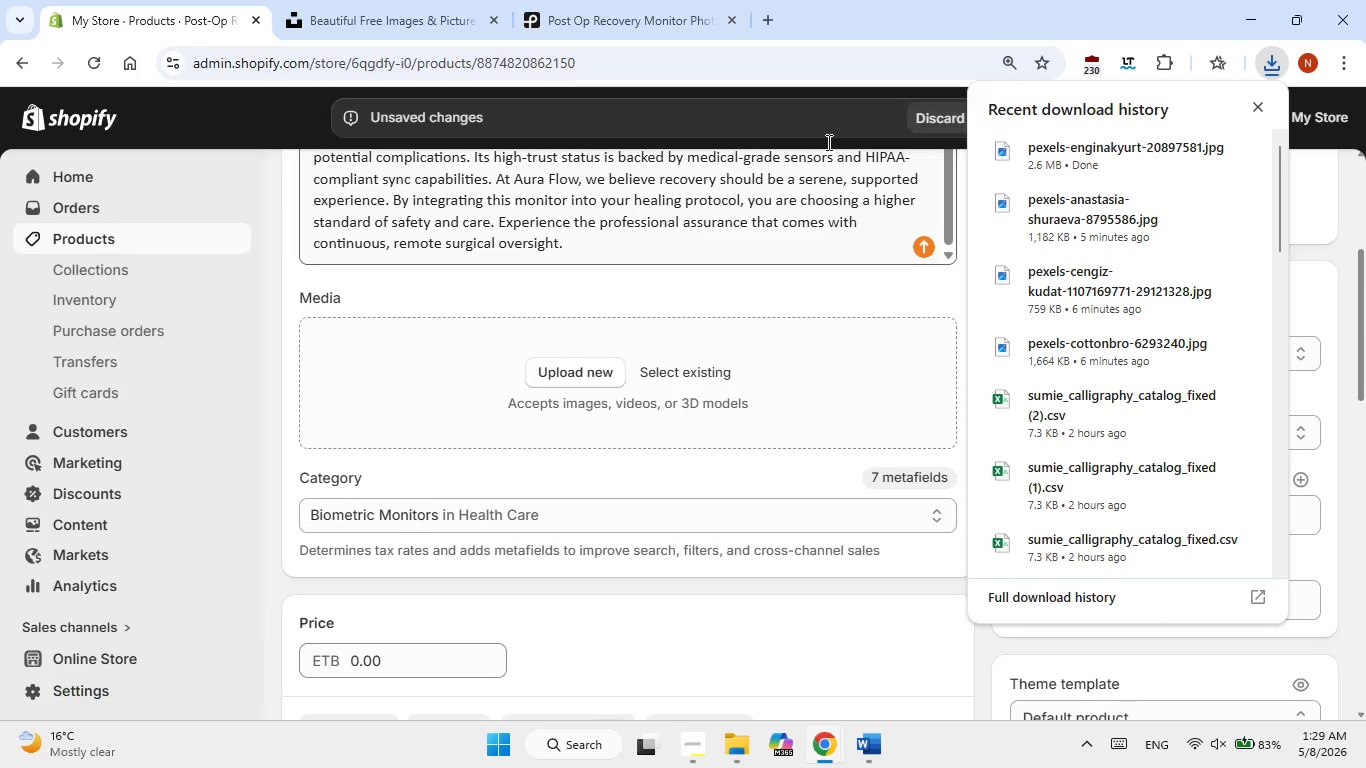 
mouse_move([626, -82])
 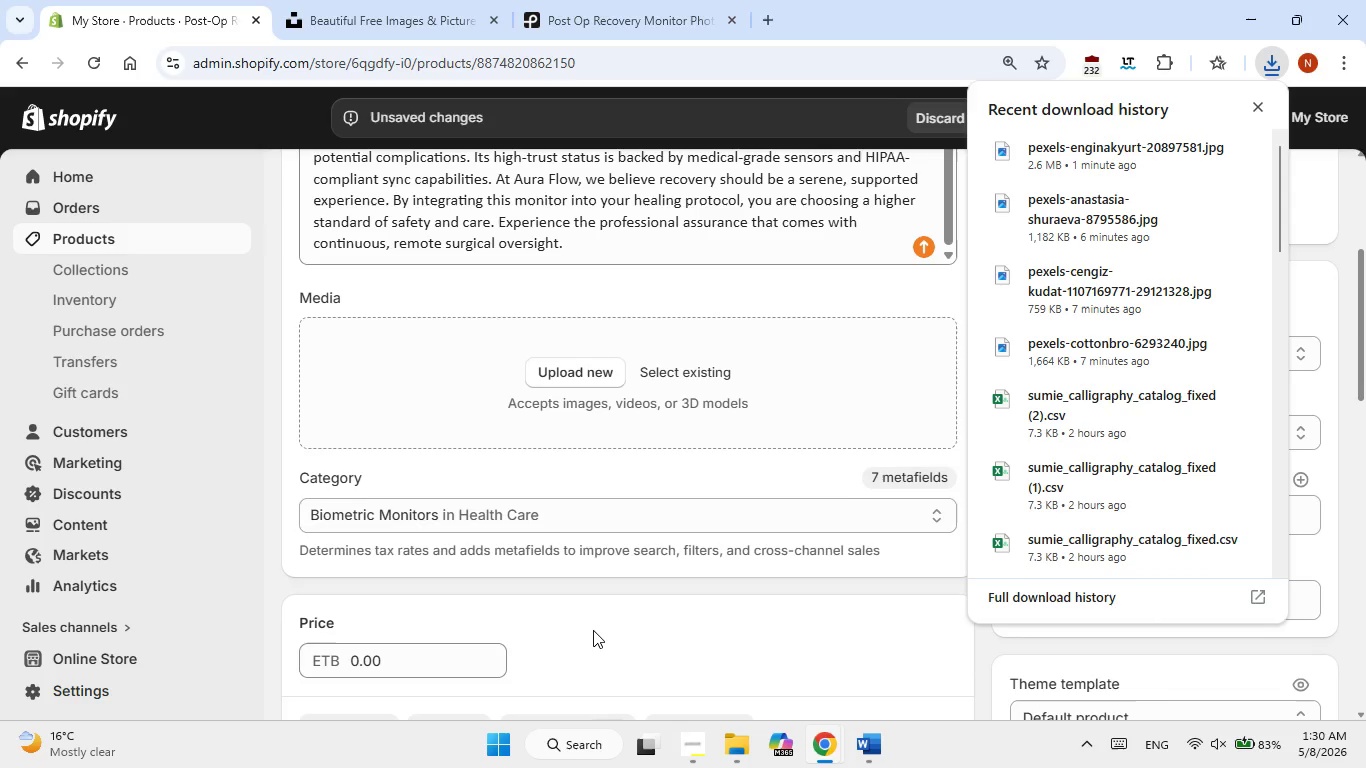 
wait(28.69)
 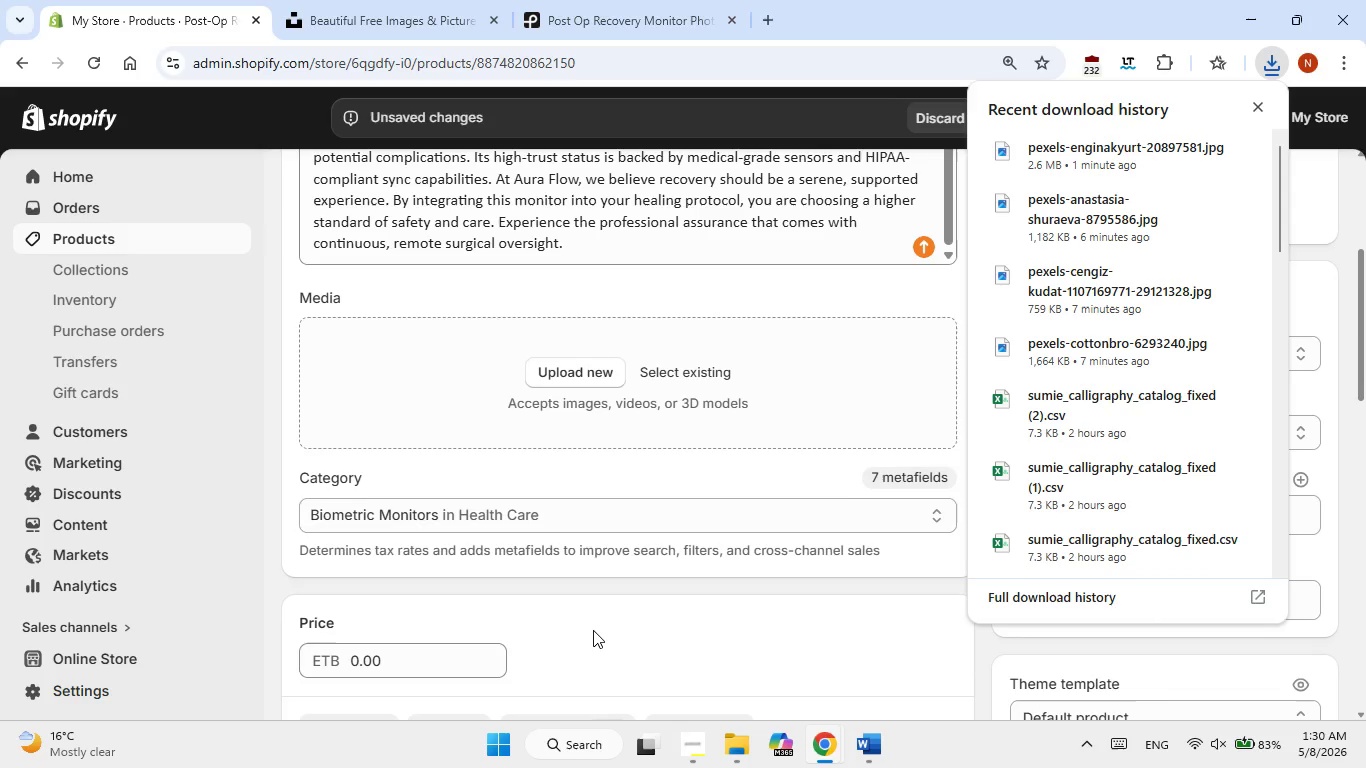 
left_click([840, 737])
 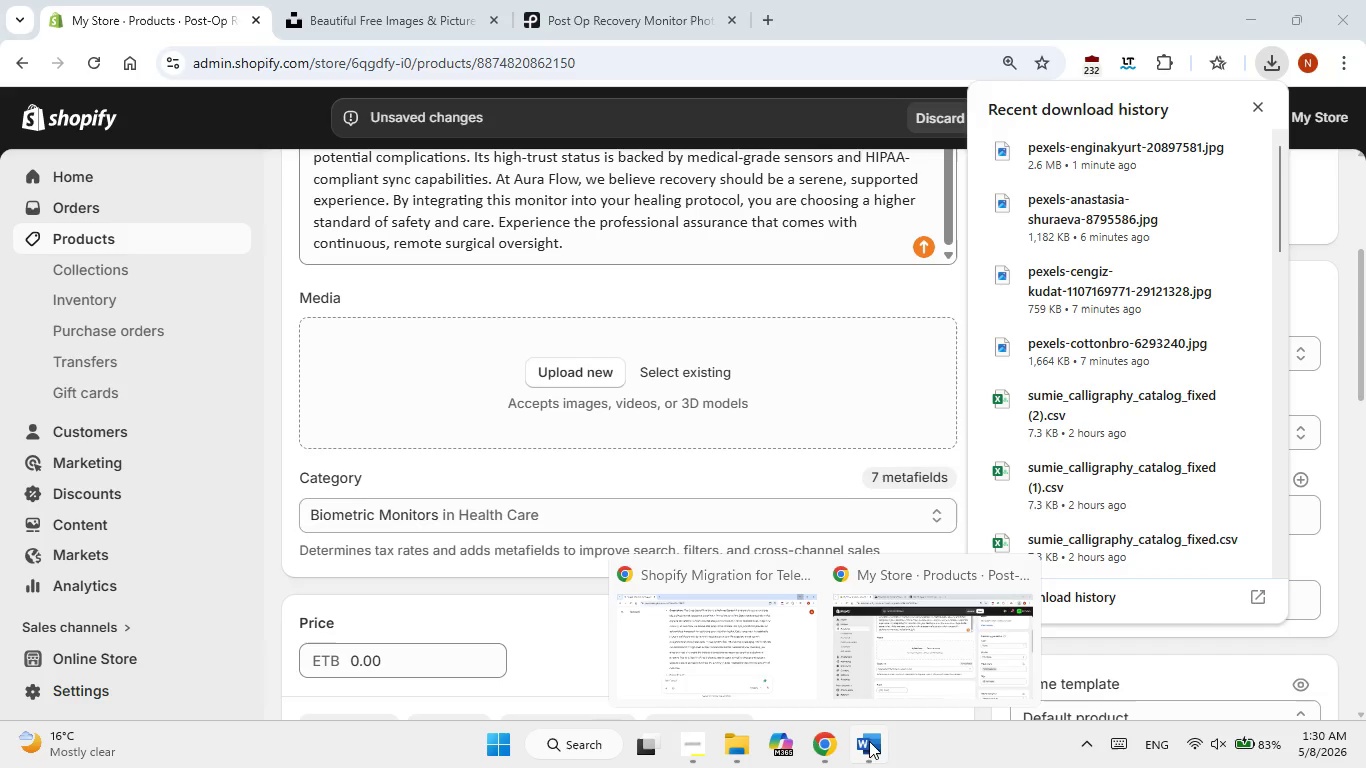 
left_click([866, 744])
 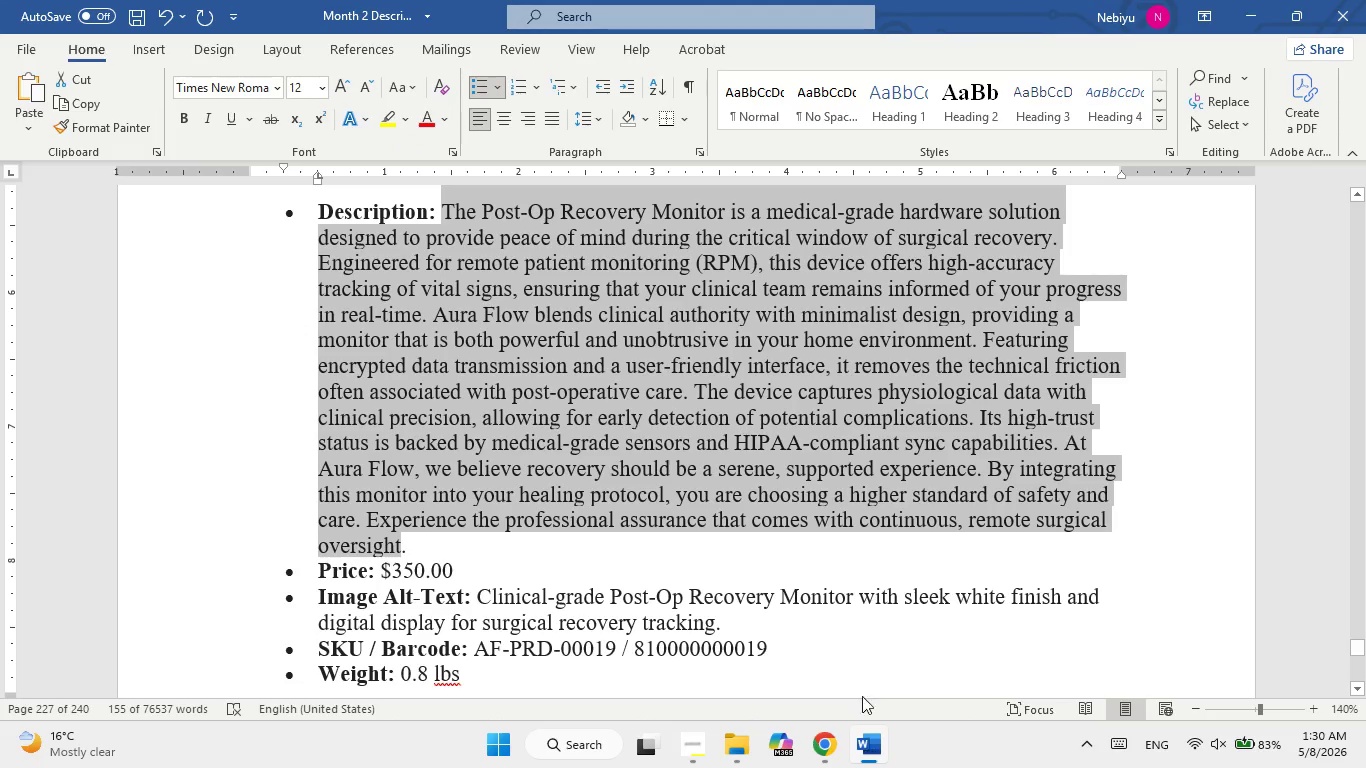 
scroll: coordinate [825, 540], scroll_direction: down, amount: 3.0
 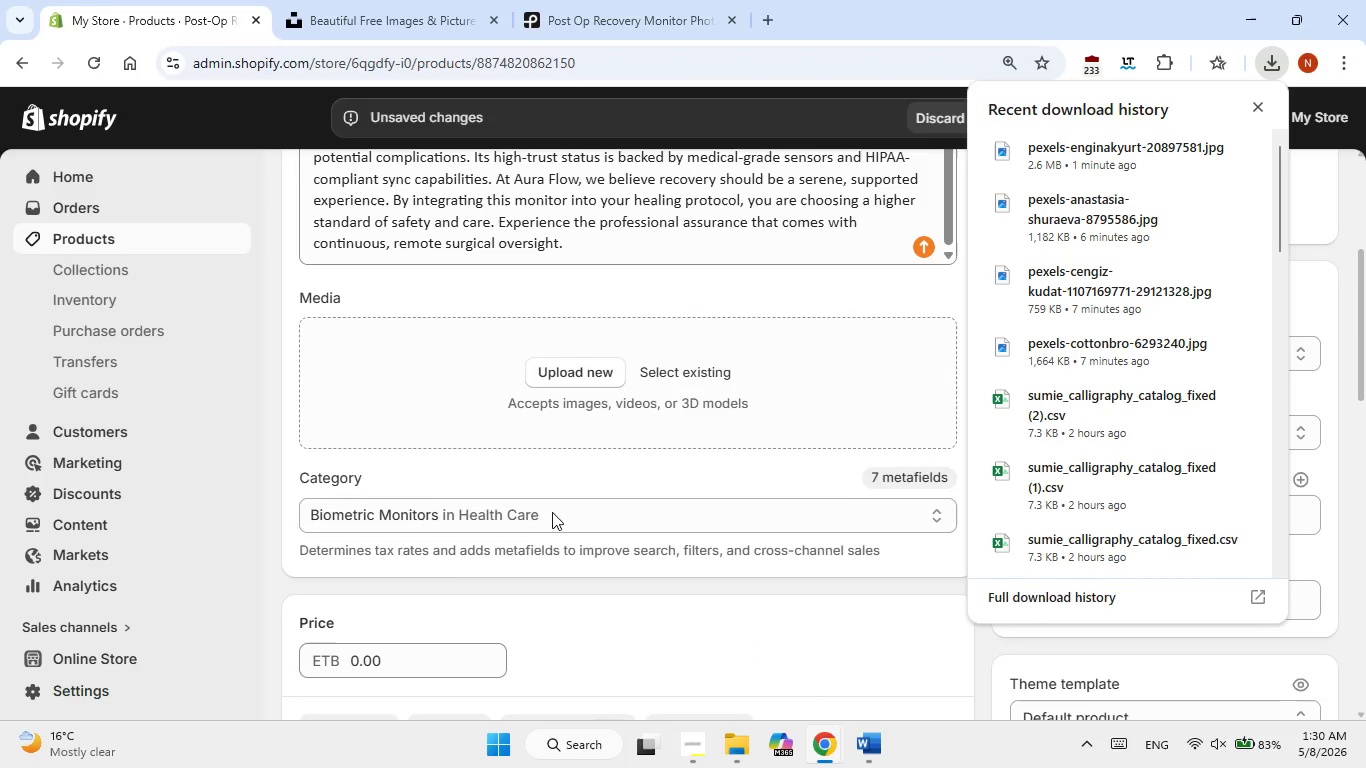 
double_click([383, 668])
 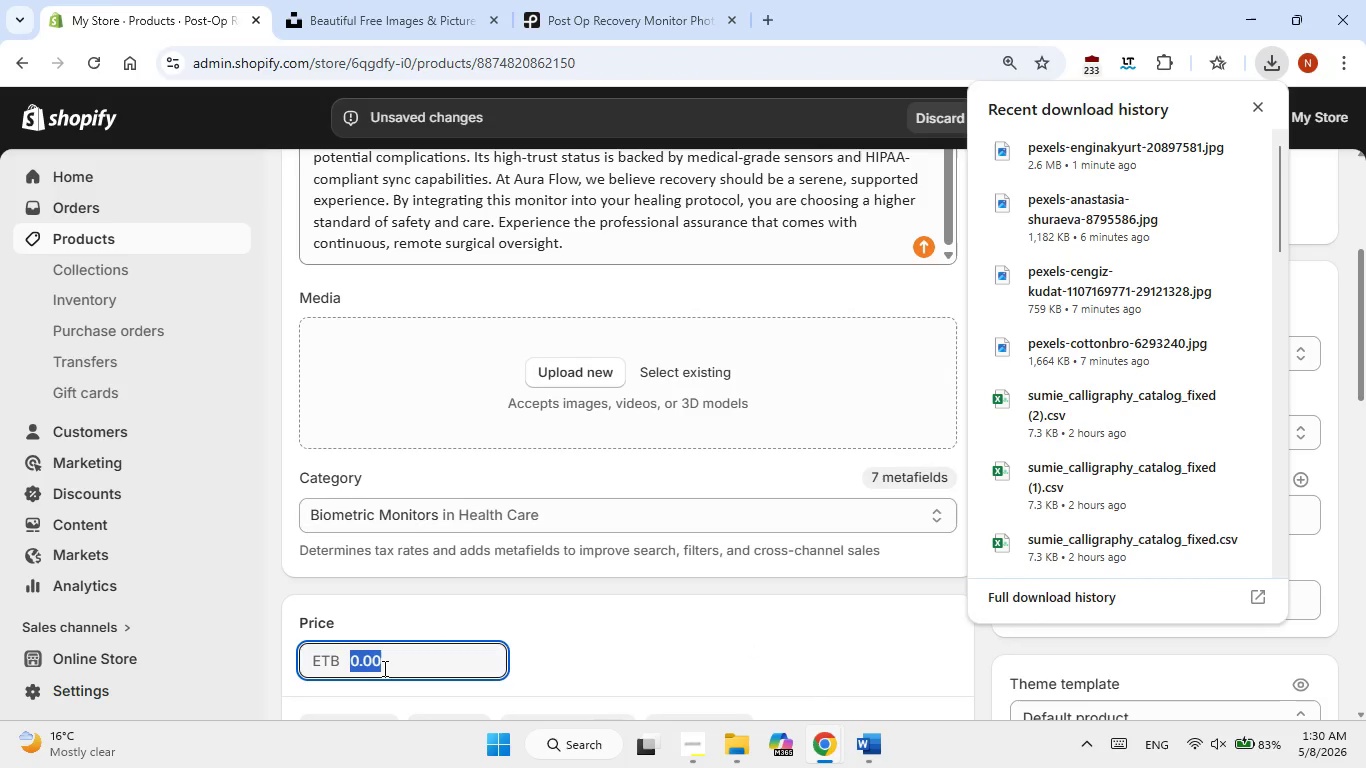 
triple_click([383, 668])
 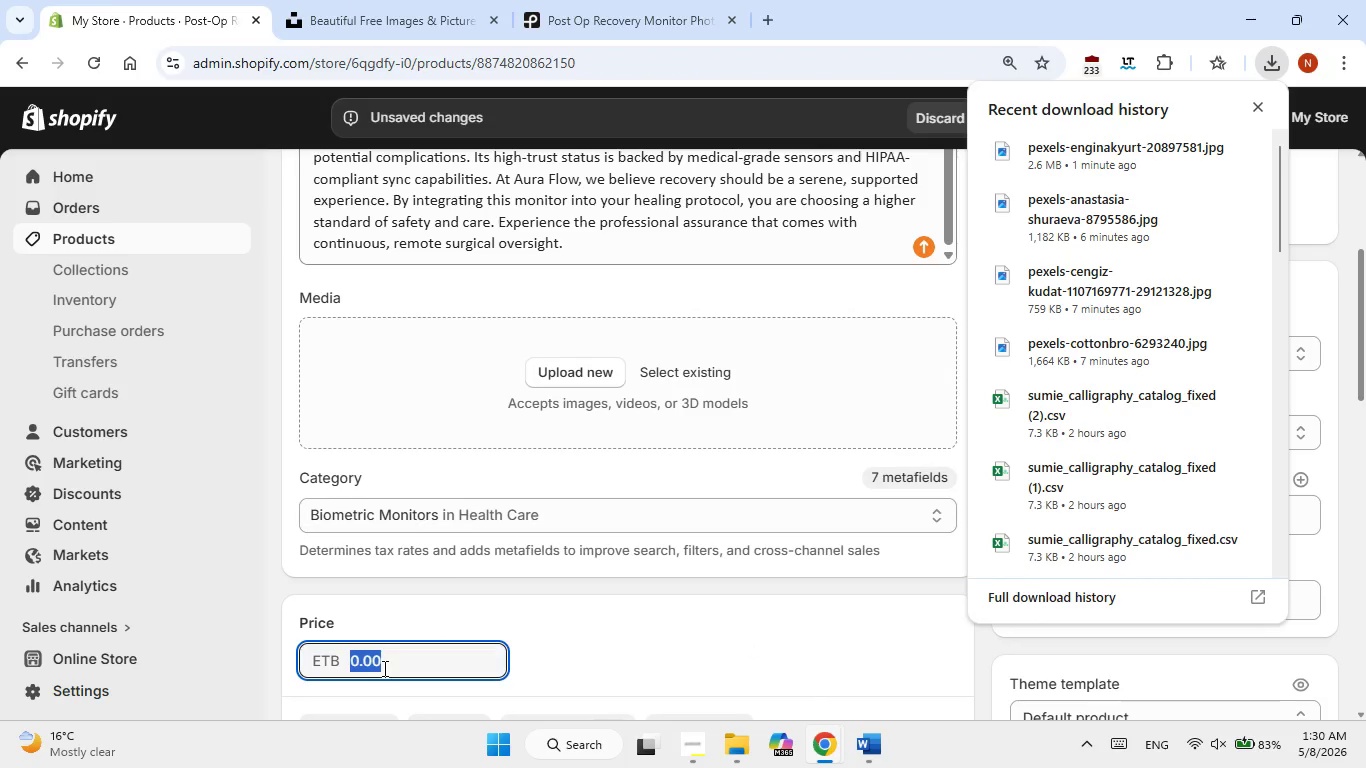 
key(Numpad3)
 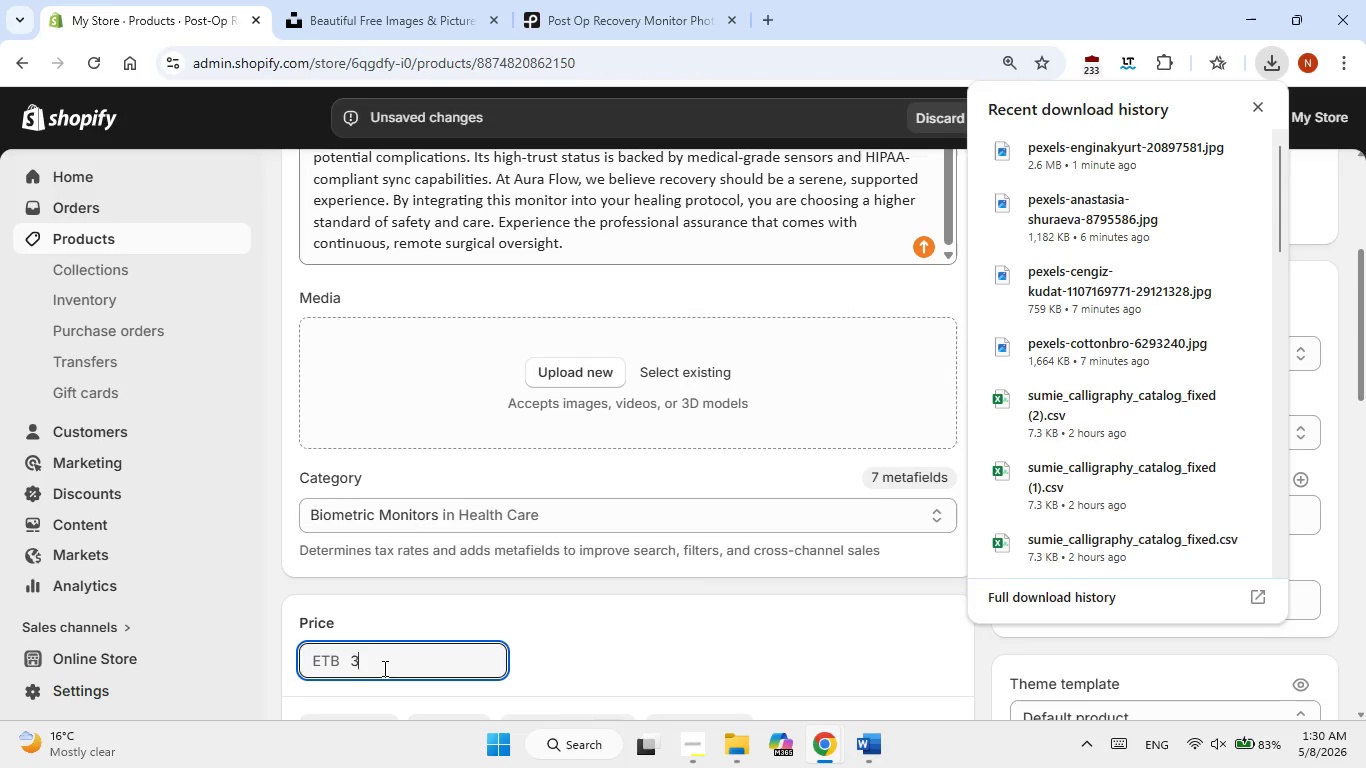 
key(Numpad5)
 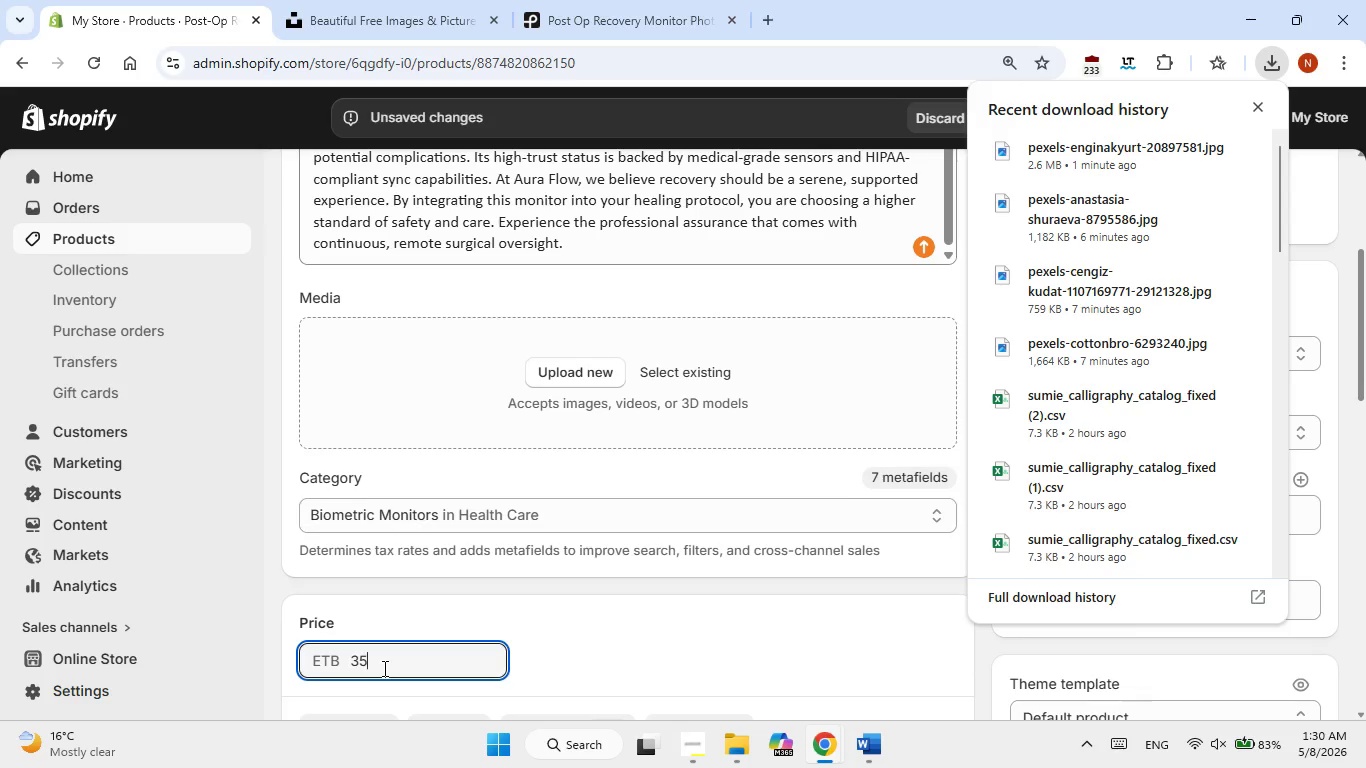 
key(Numpad0)
 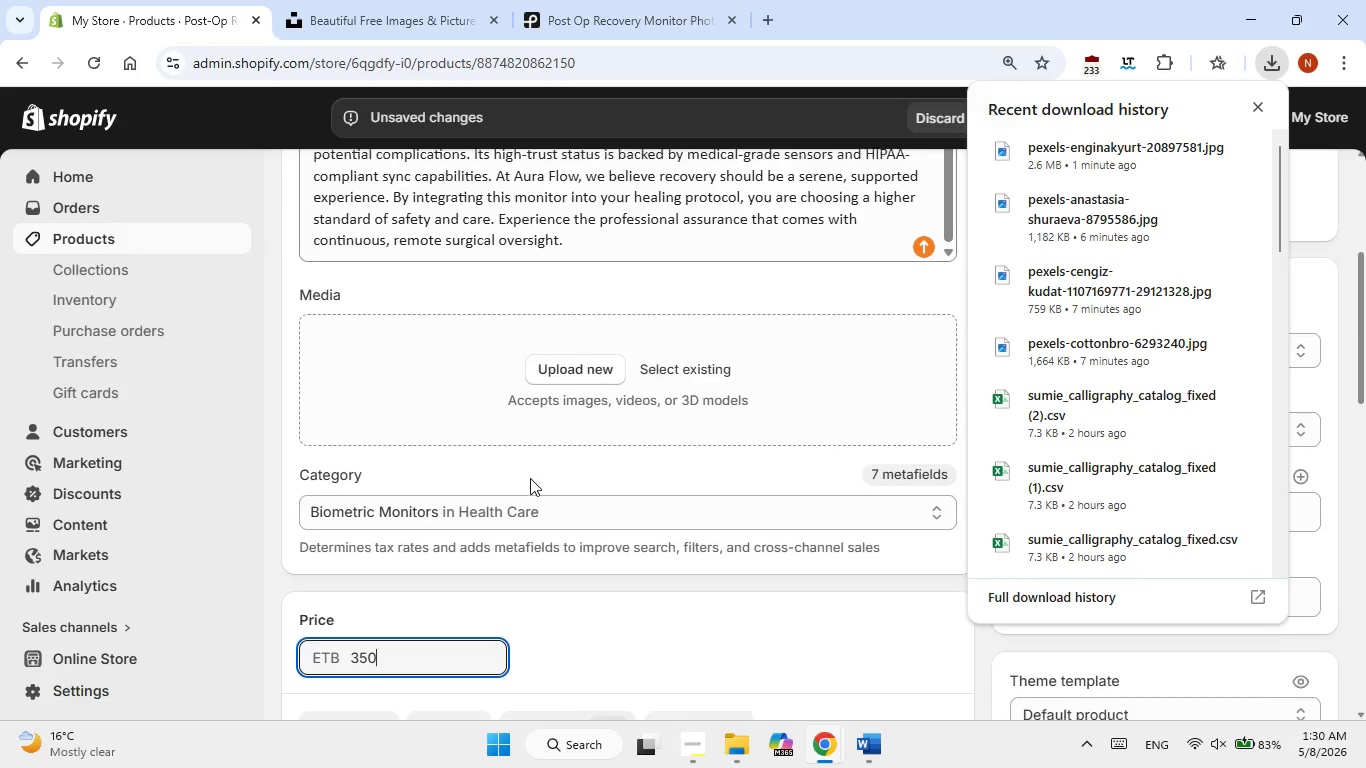 
scroll: coordinate [531, 478], scroll_direction: down, amount: 3.0
 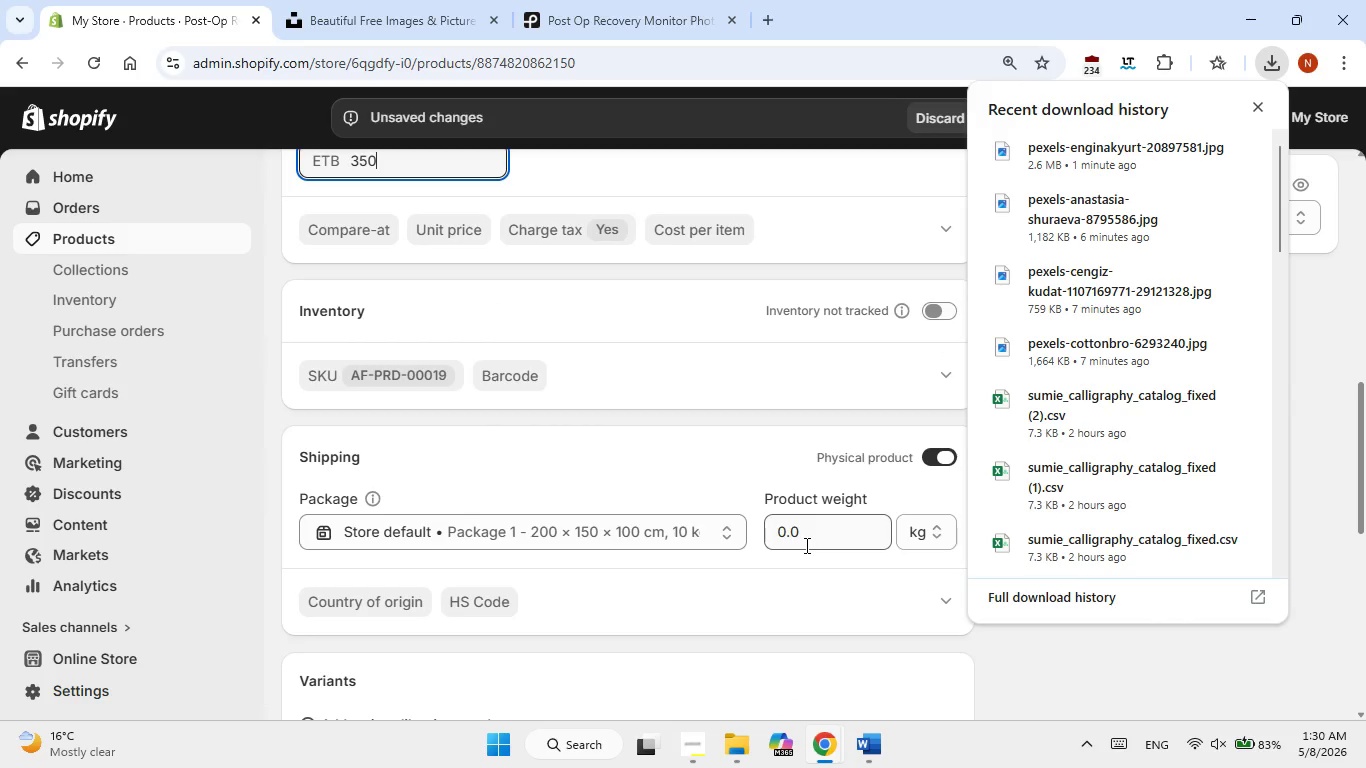 
double_click([805, 545])
 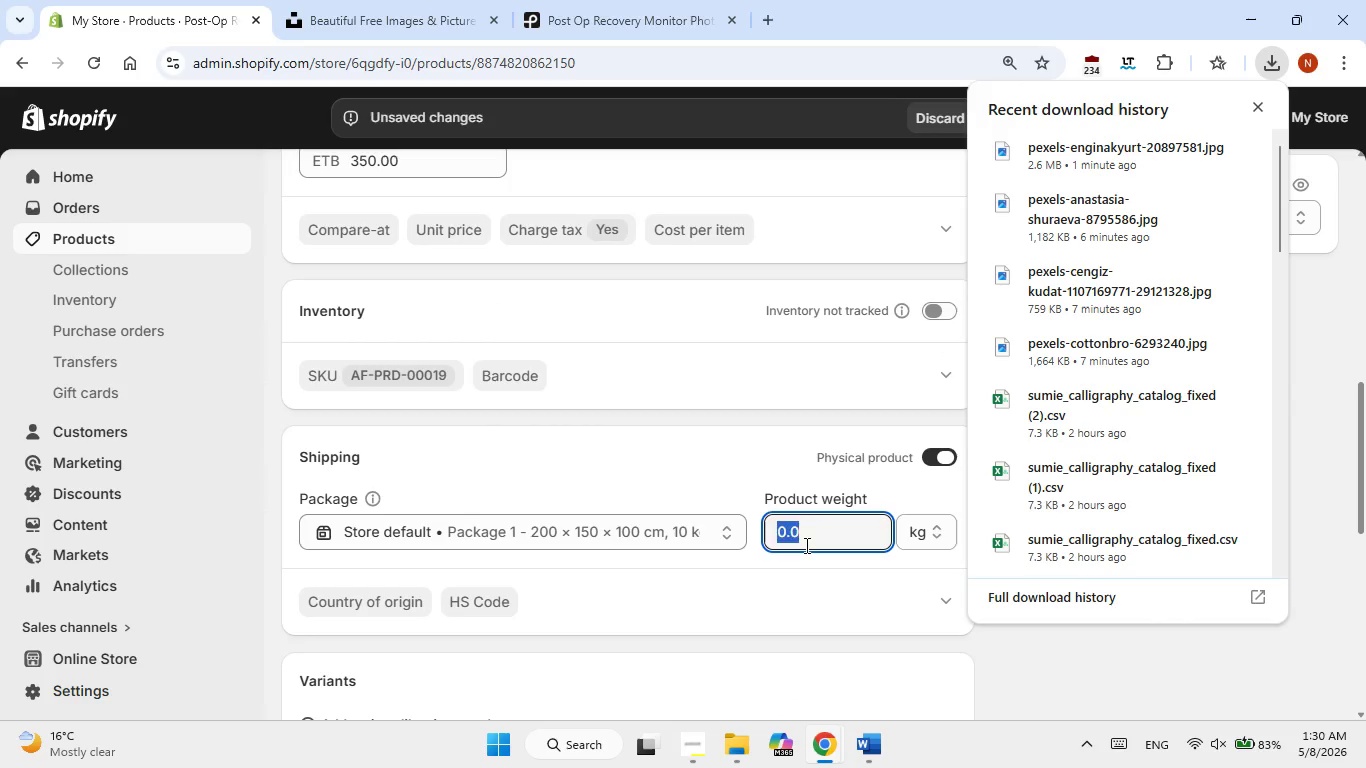 
key(Numpad0)
 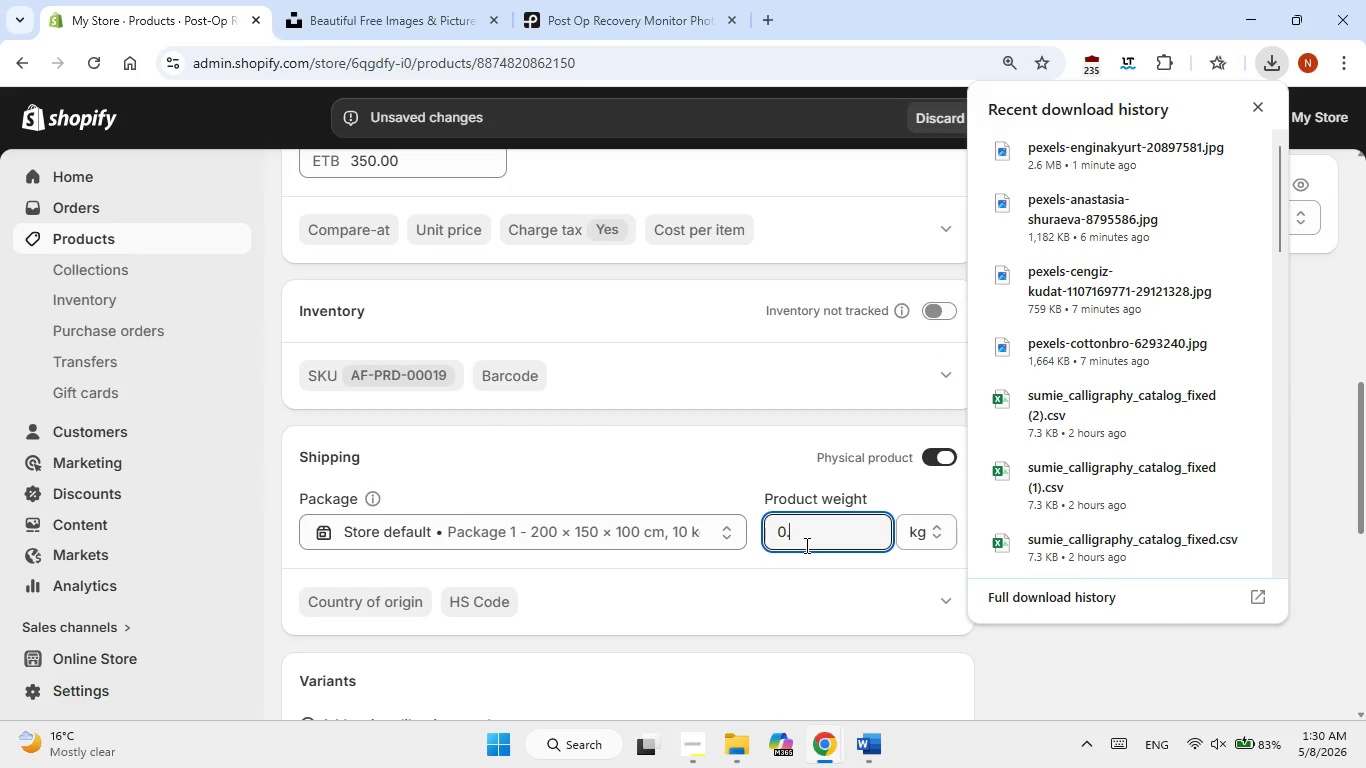 
key(NumpadDecimal)
 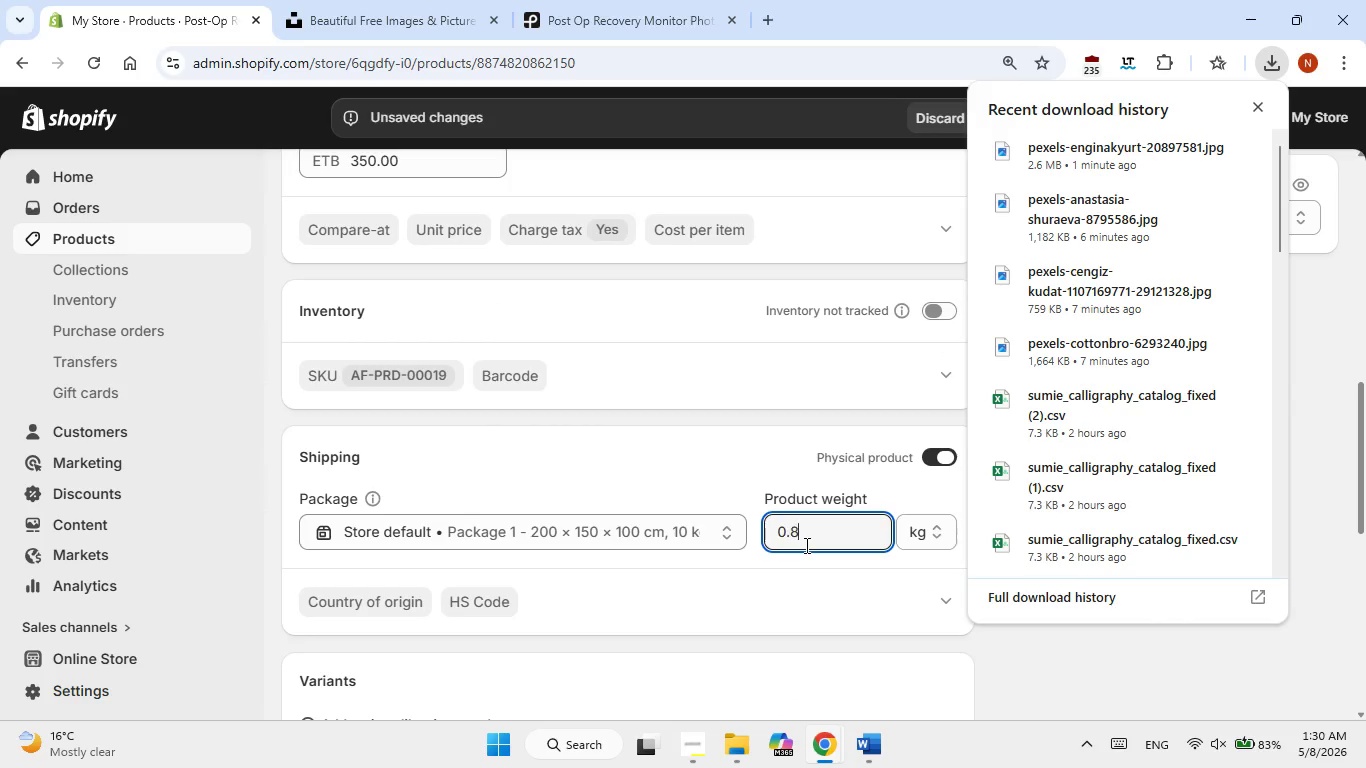 
key(Numpad8)
 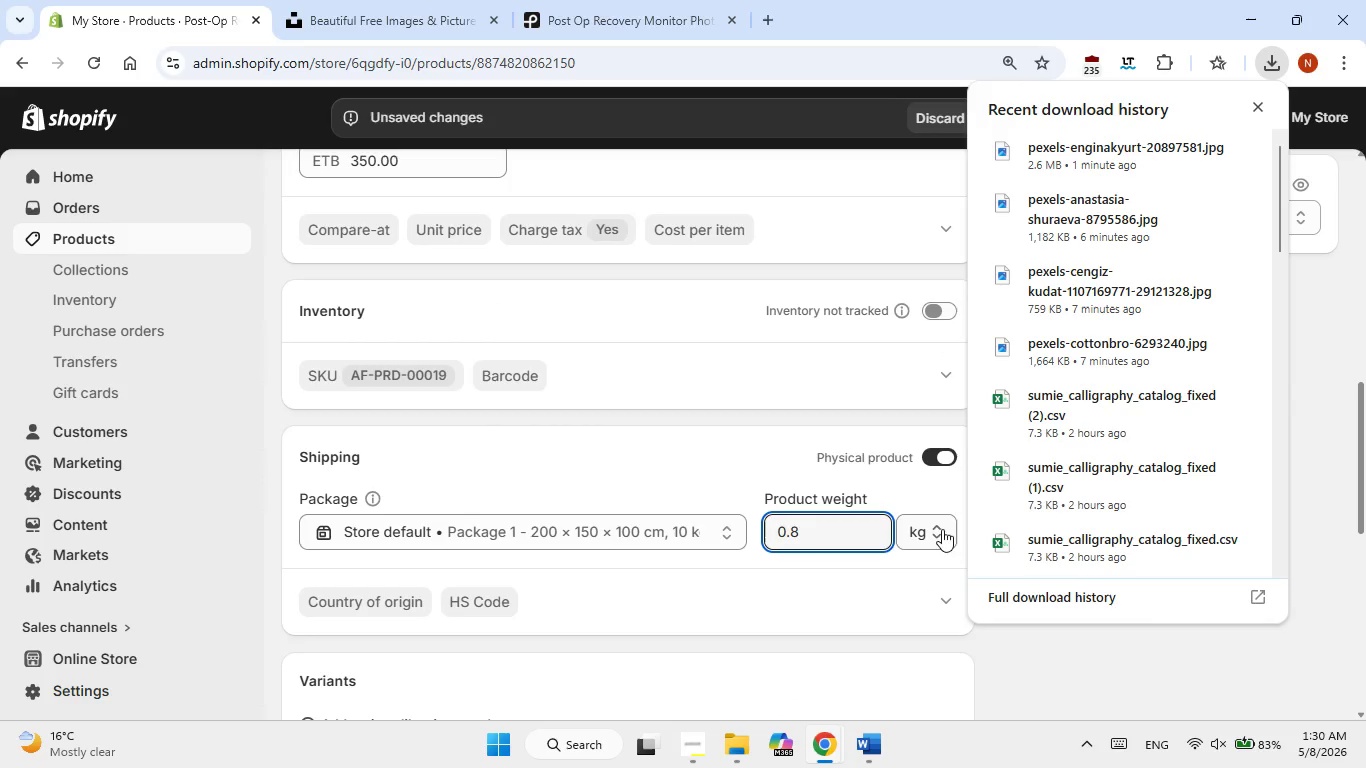 
left_click([942, 524])
 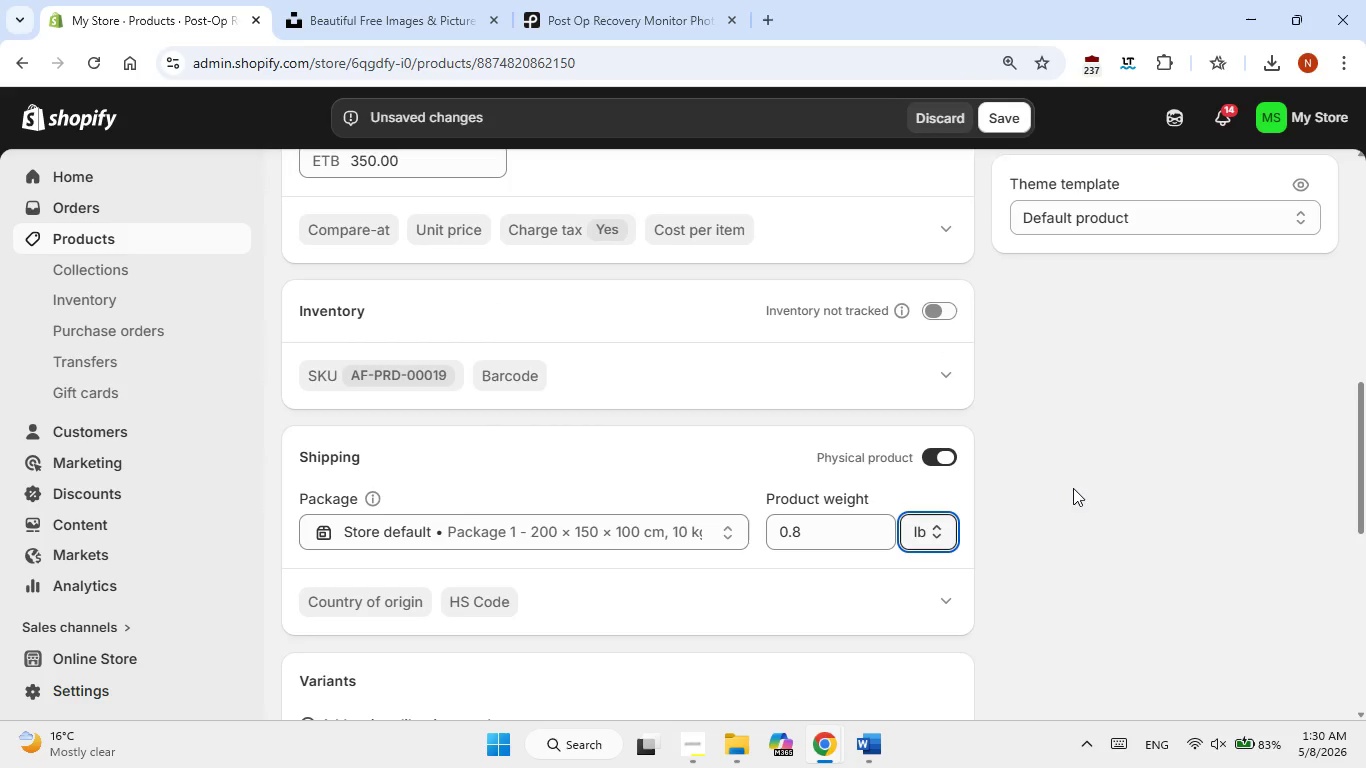 
left_click([865, 738])
 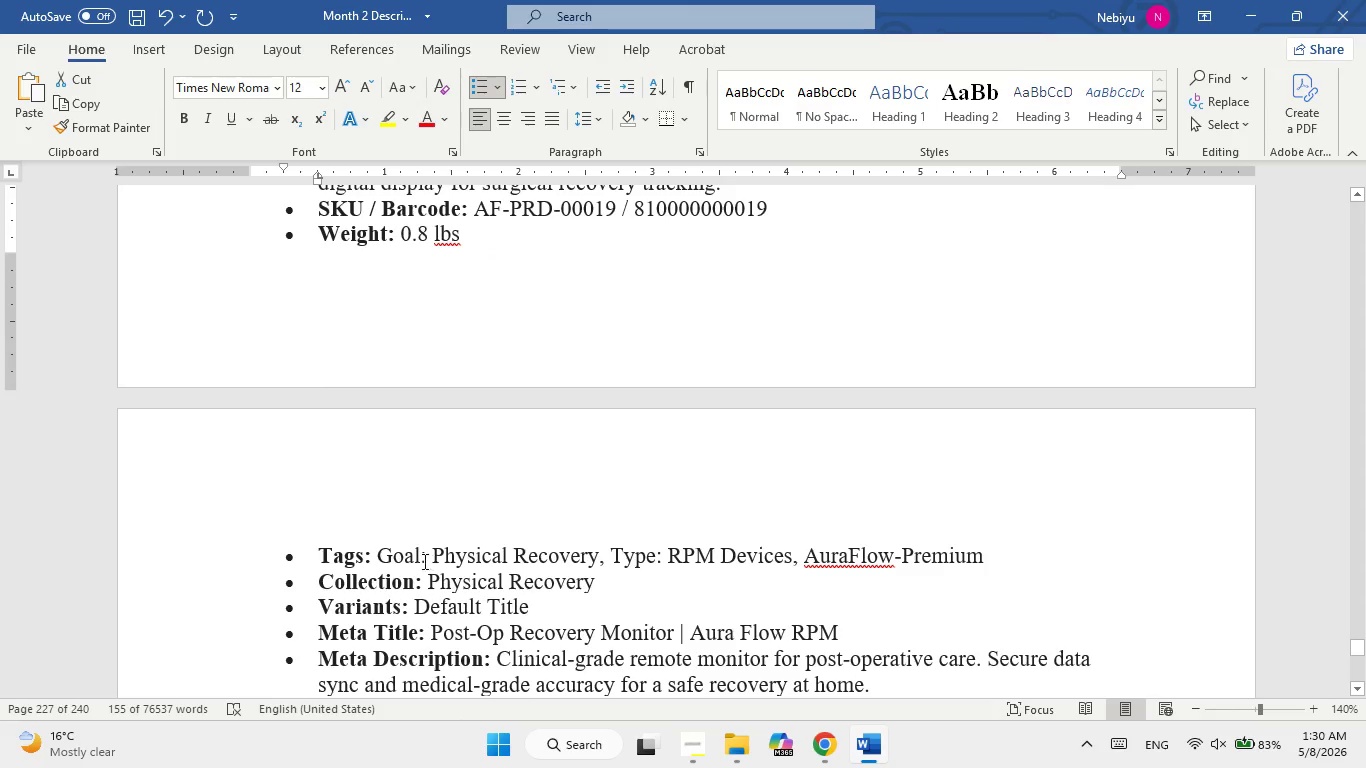 
left_click_drag(start_coordinate=[373, 550], to_coordinate=[539, 543])
 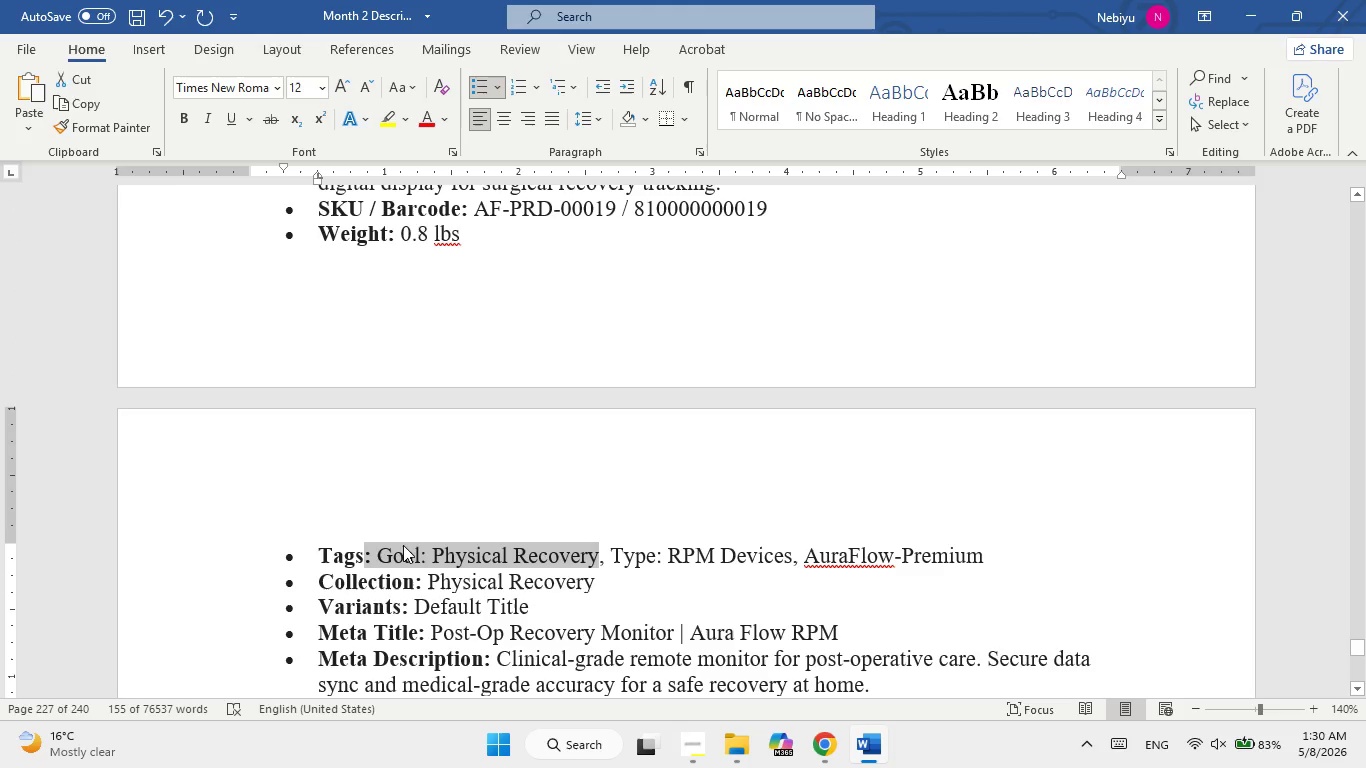 
left_click([403, 545])
 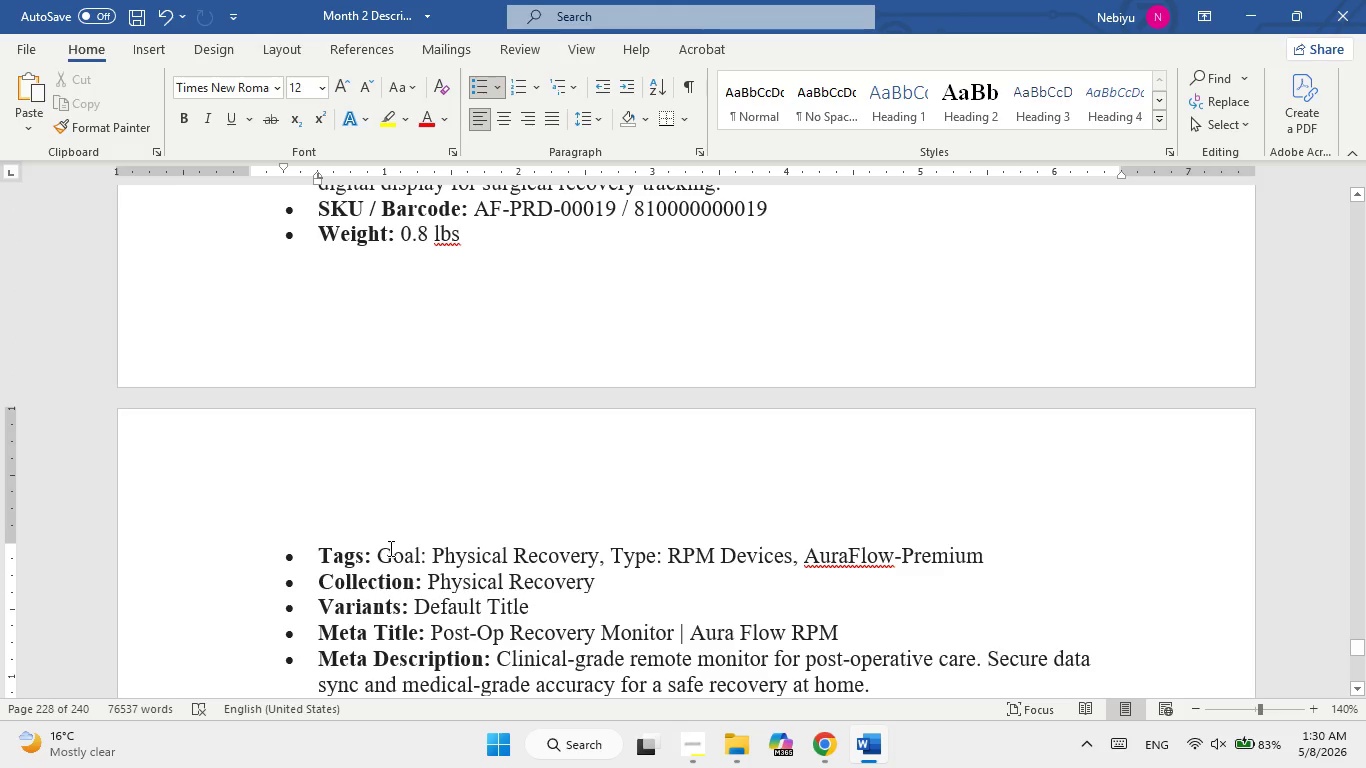 
left_click_drag(start_coordinate=[389, 548], to_coordinate=[954, 556])
 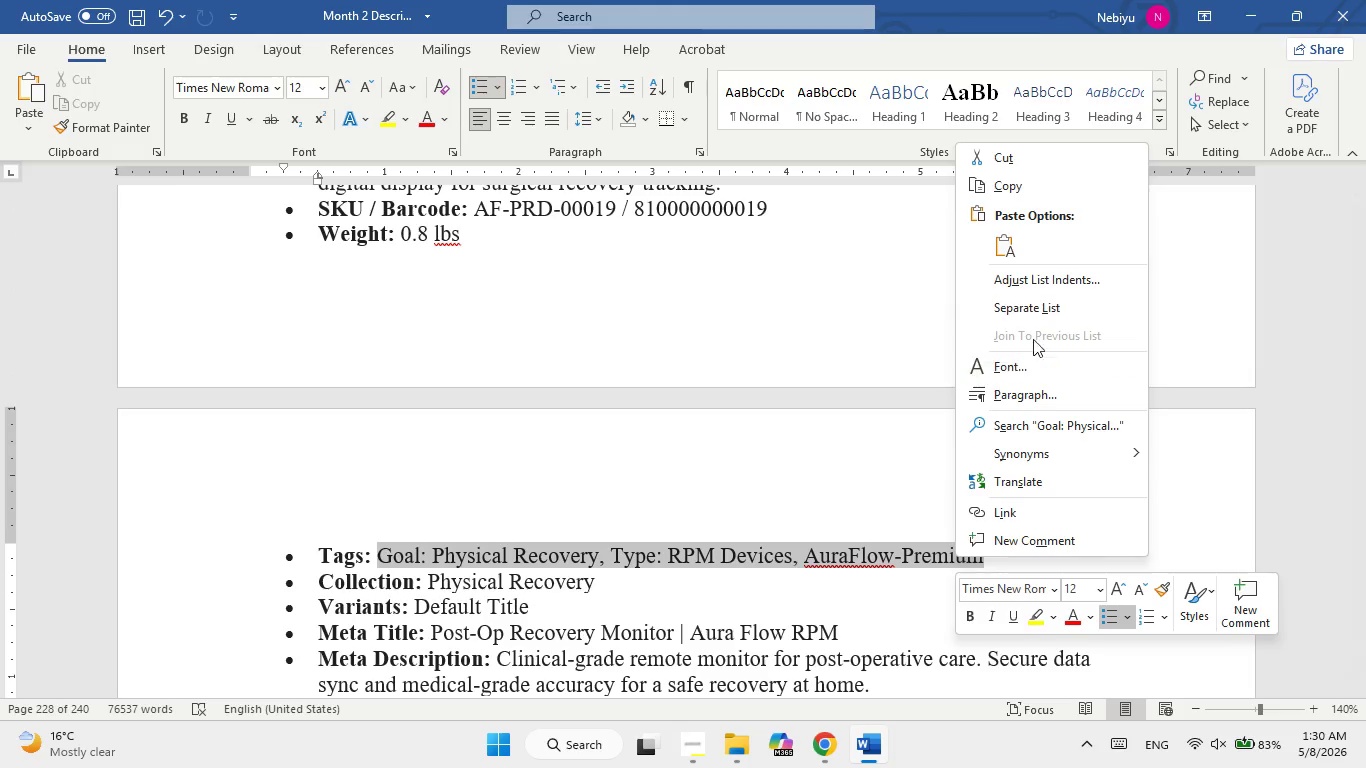 
right_click([954, 556])
 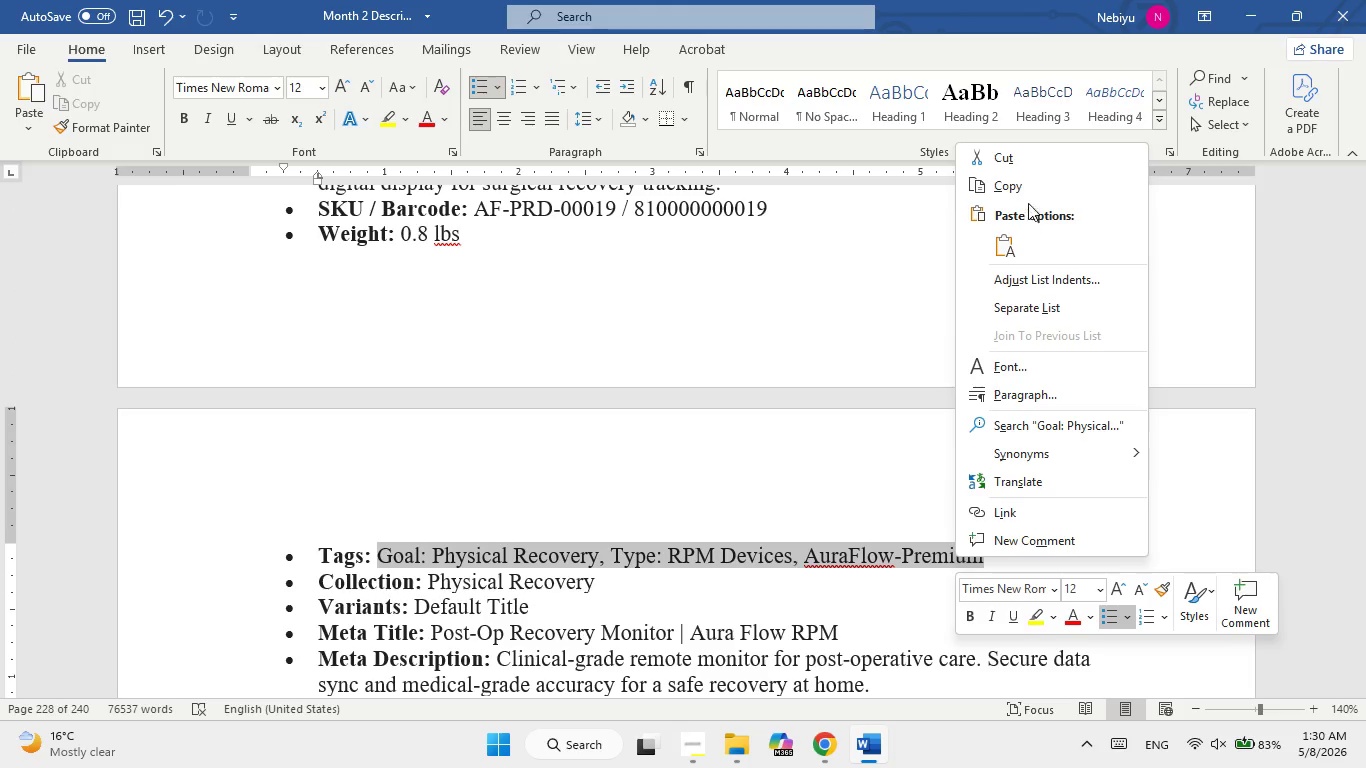 
left_click([1024, 185])
 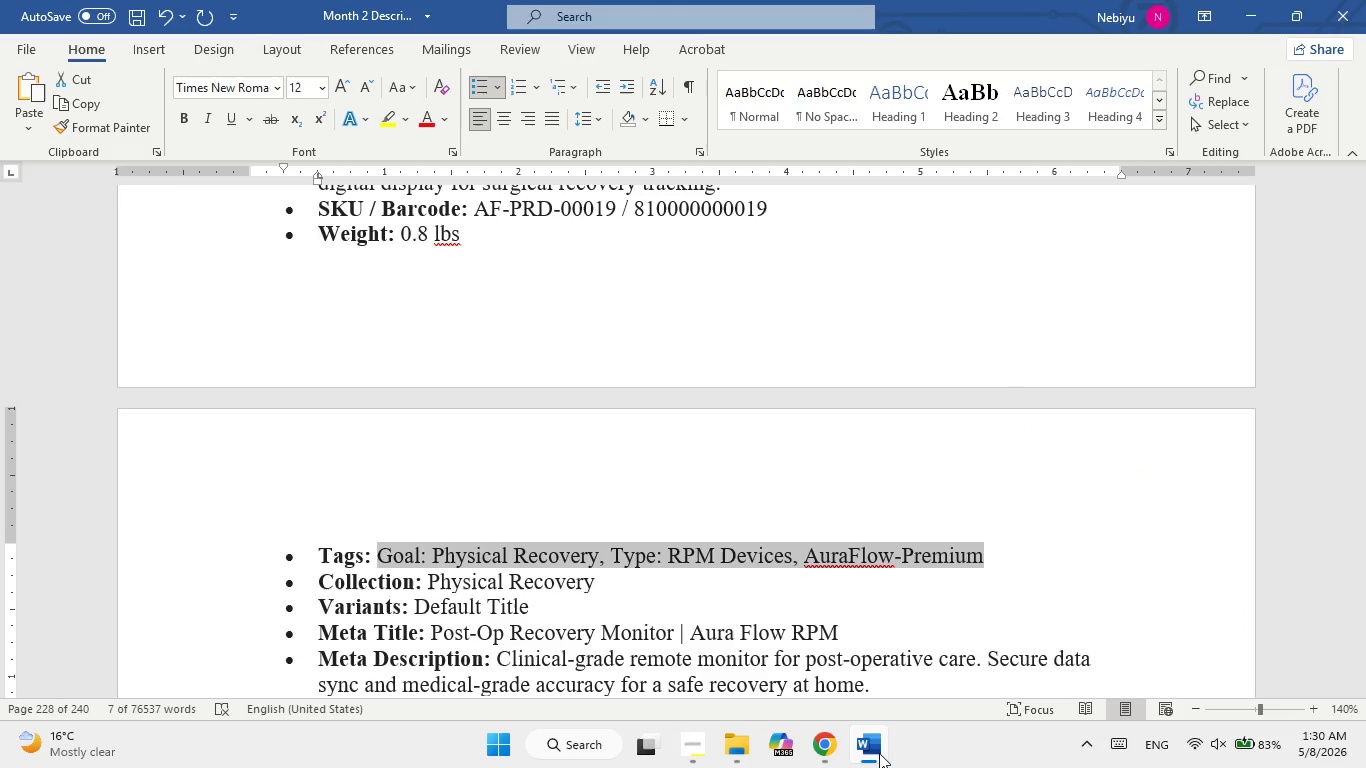 
left_click([873, 734])
 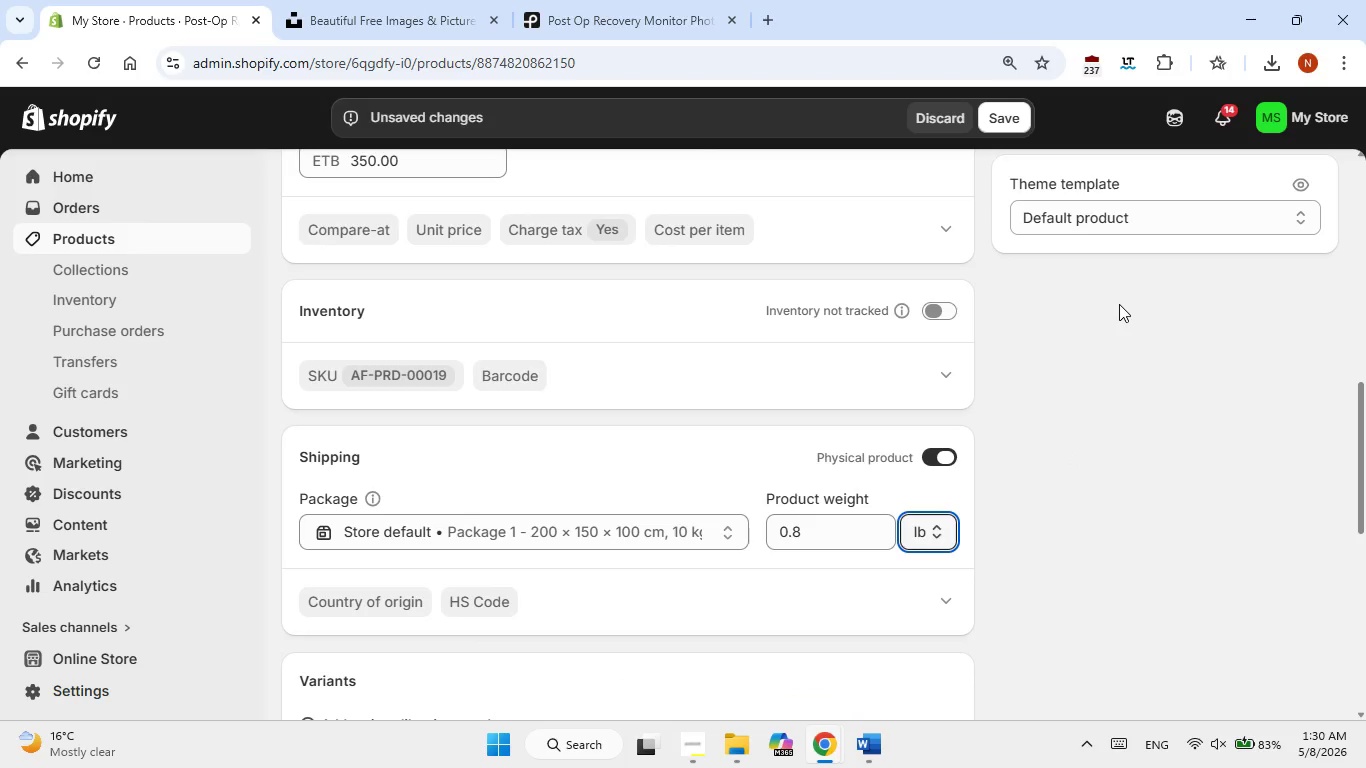 
scroll: coordinate [1119, 304], scroll_direction: up, amount: 1.0
 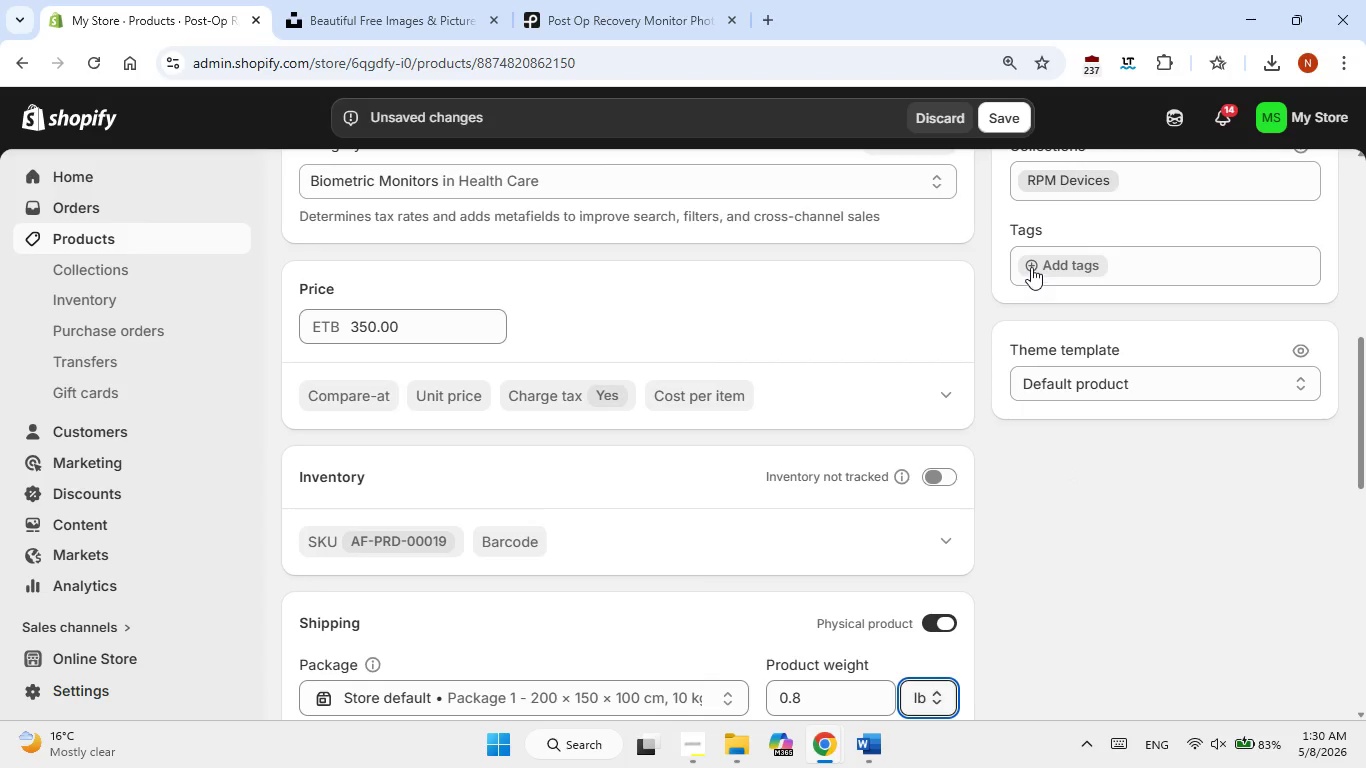 
left_click([1031, 267])
 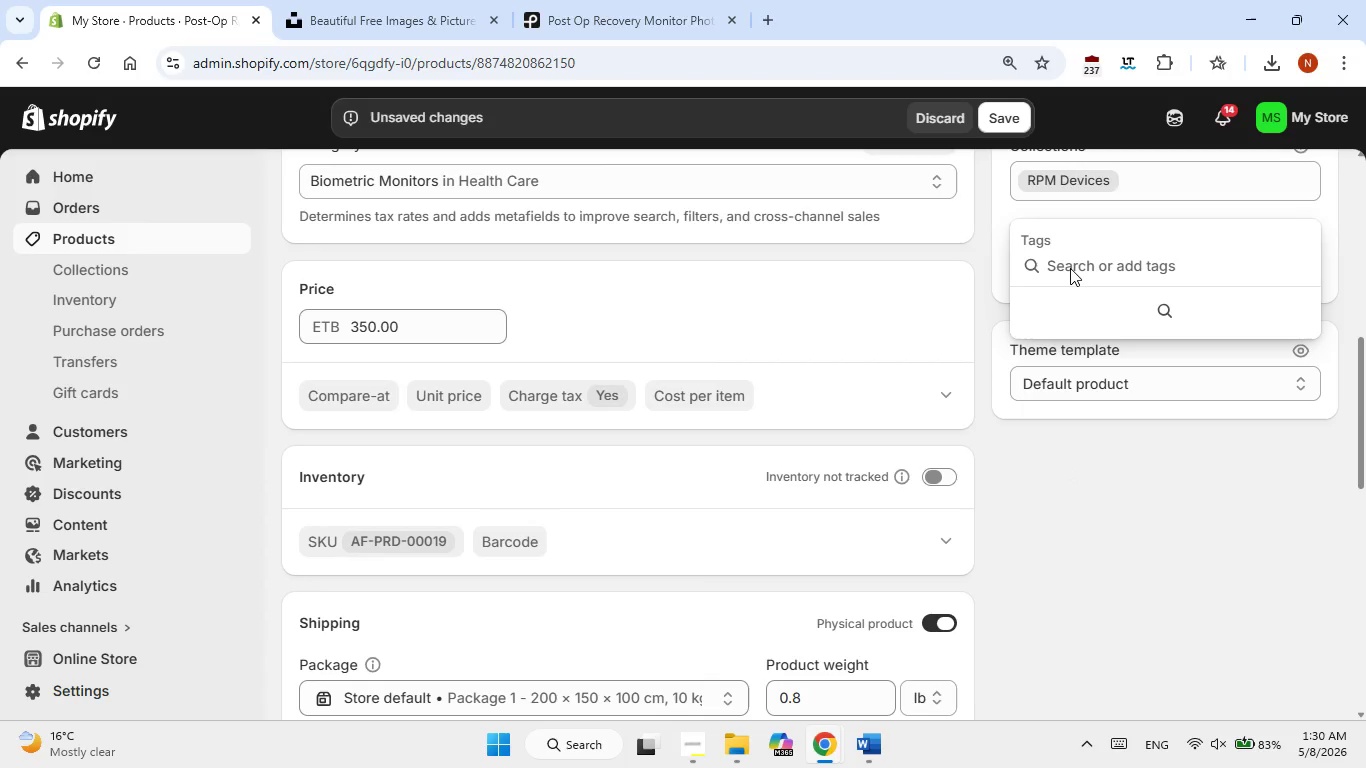 
right_click([1070, 268])
 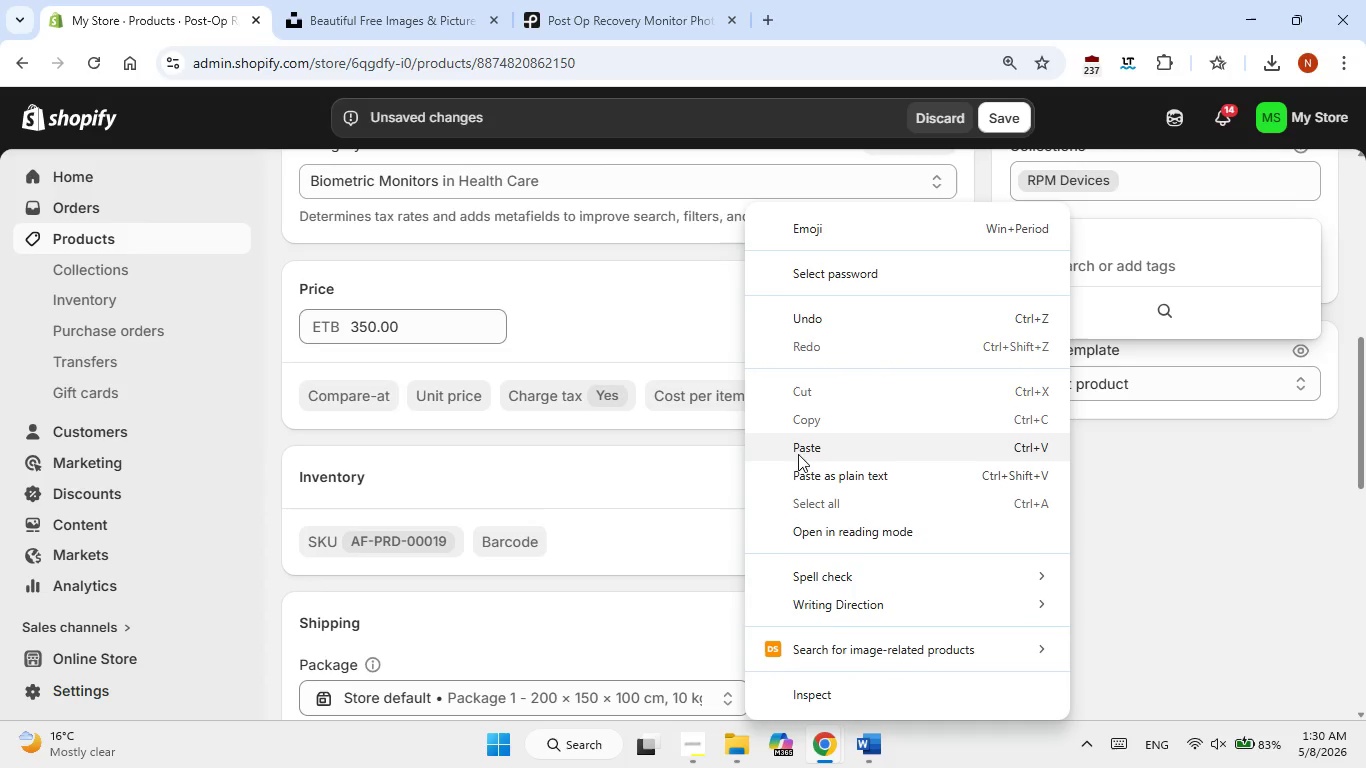 
left_click([802, 449])
 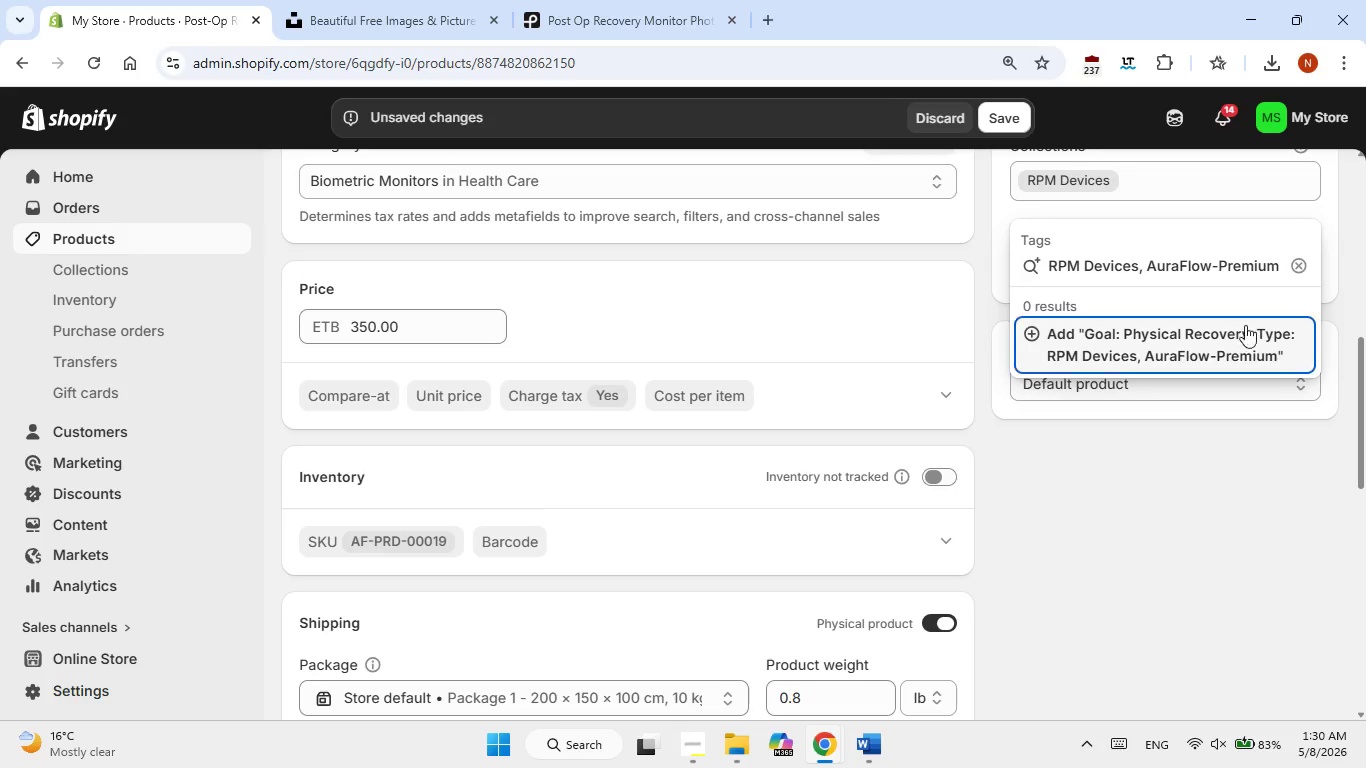 
left_click([1229, 338])
 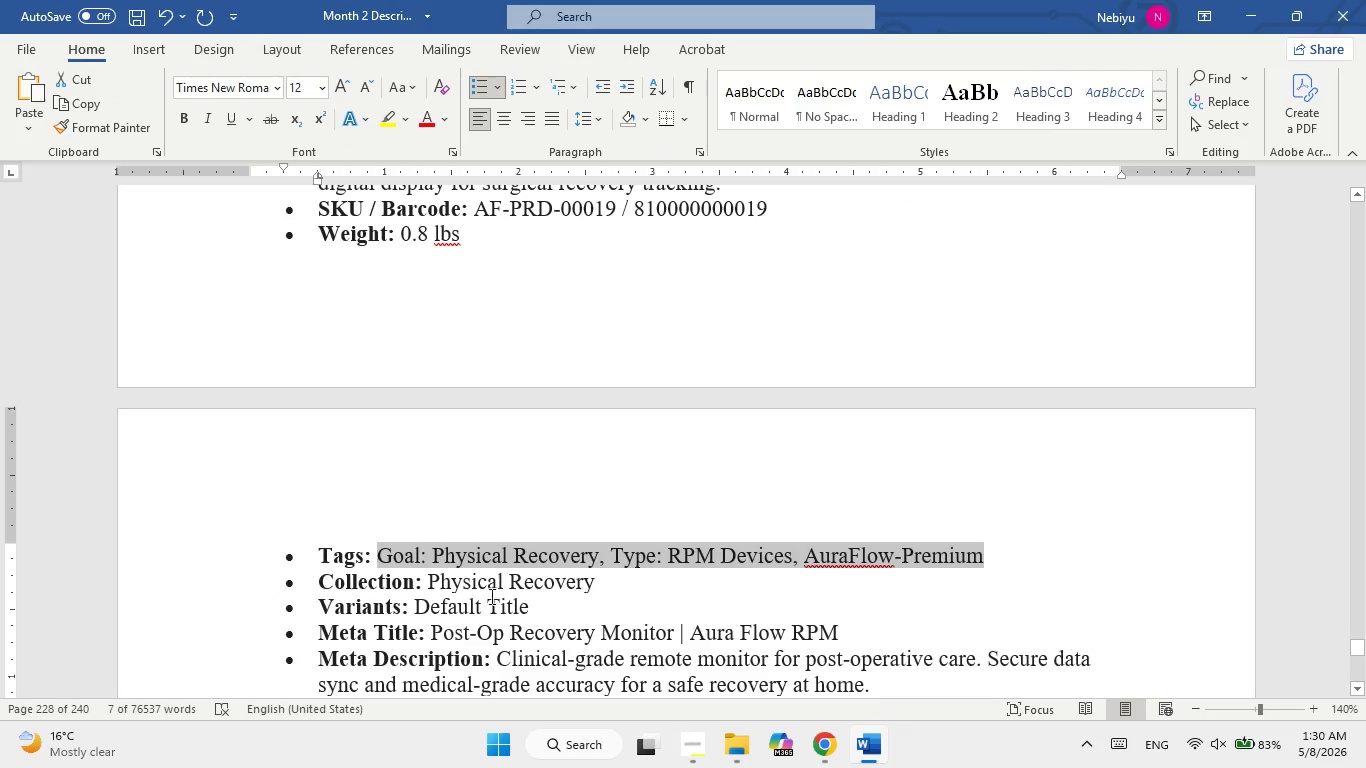 
left_click_drag(start_coordinate=[446, 582], to_coordinate=[564, 582])
 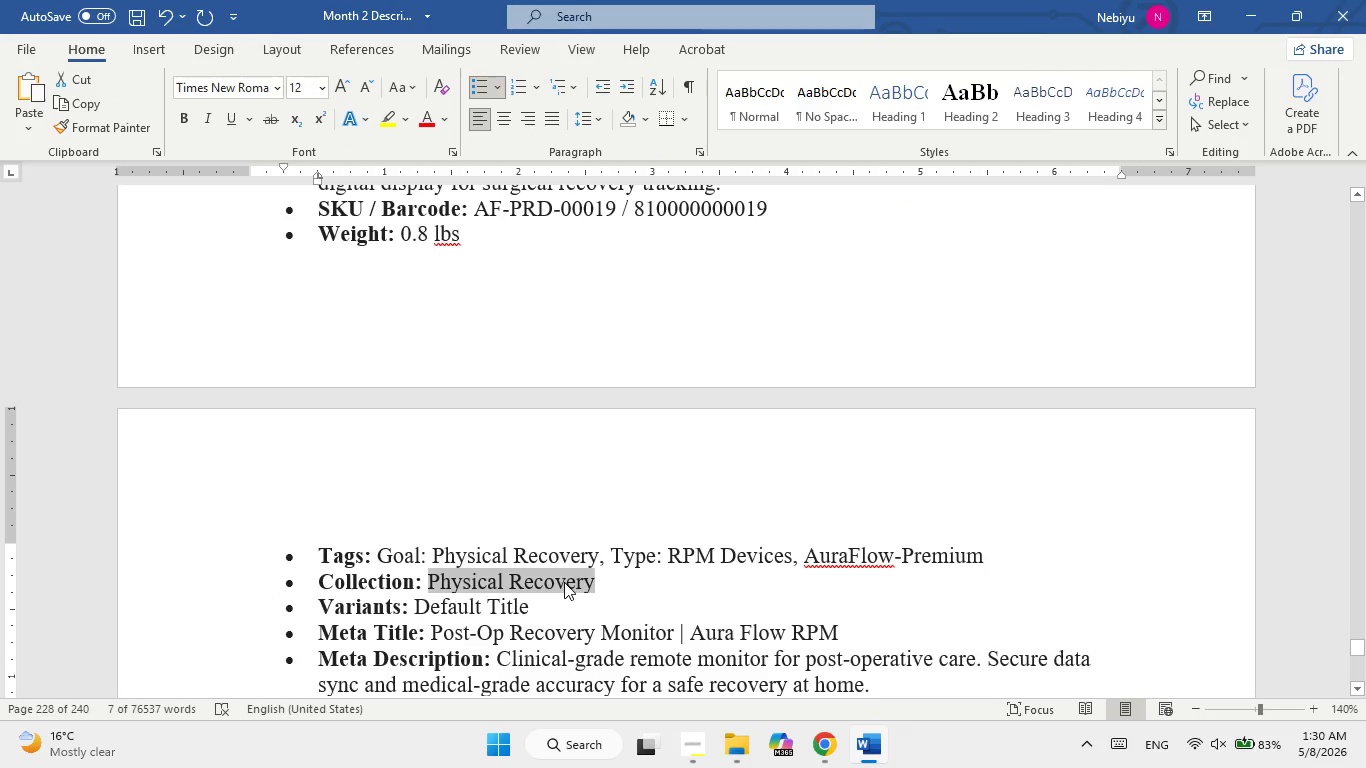 
right_click([564, 582])
 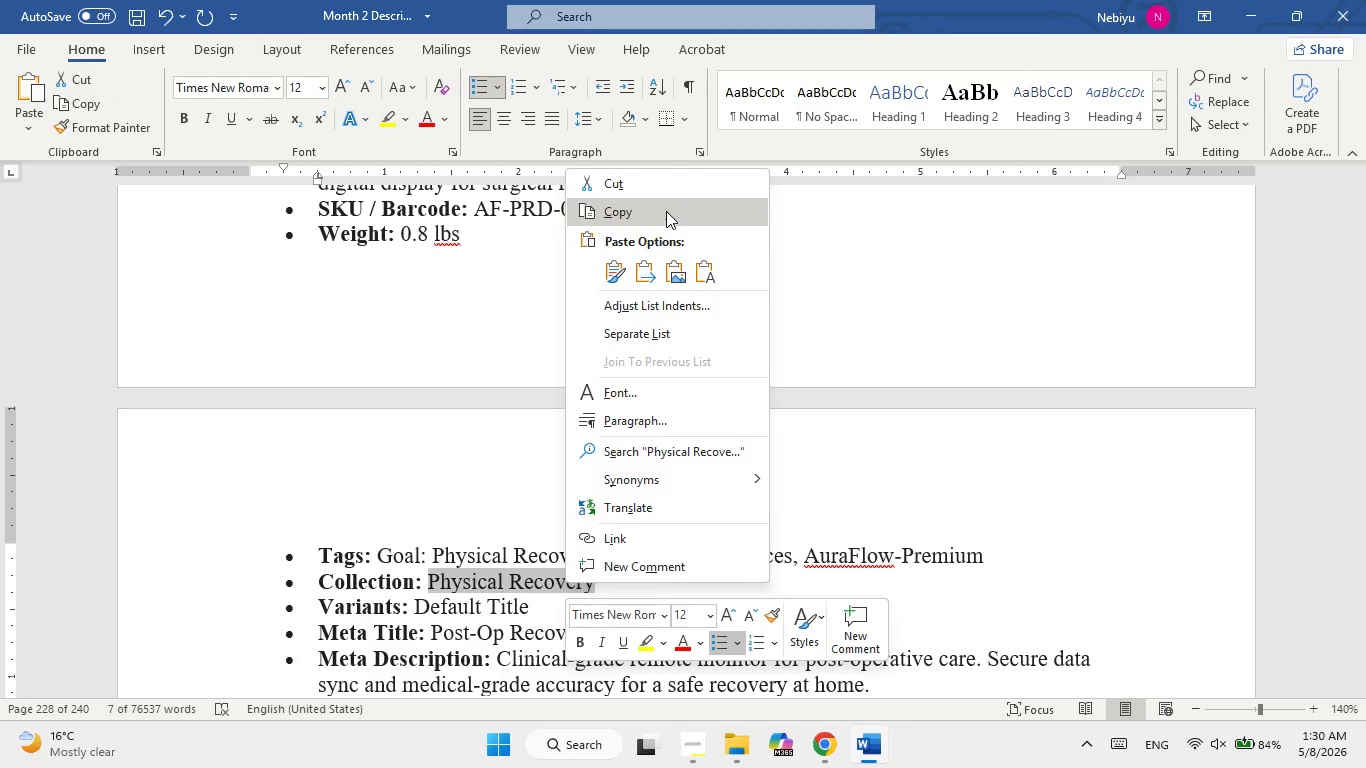 
left_click([666, 210])
 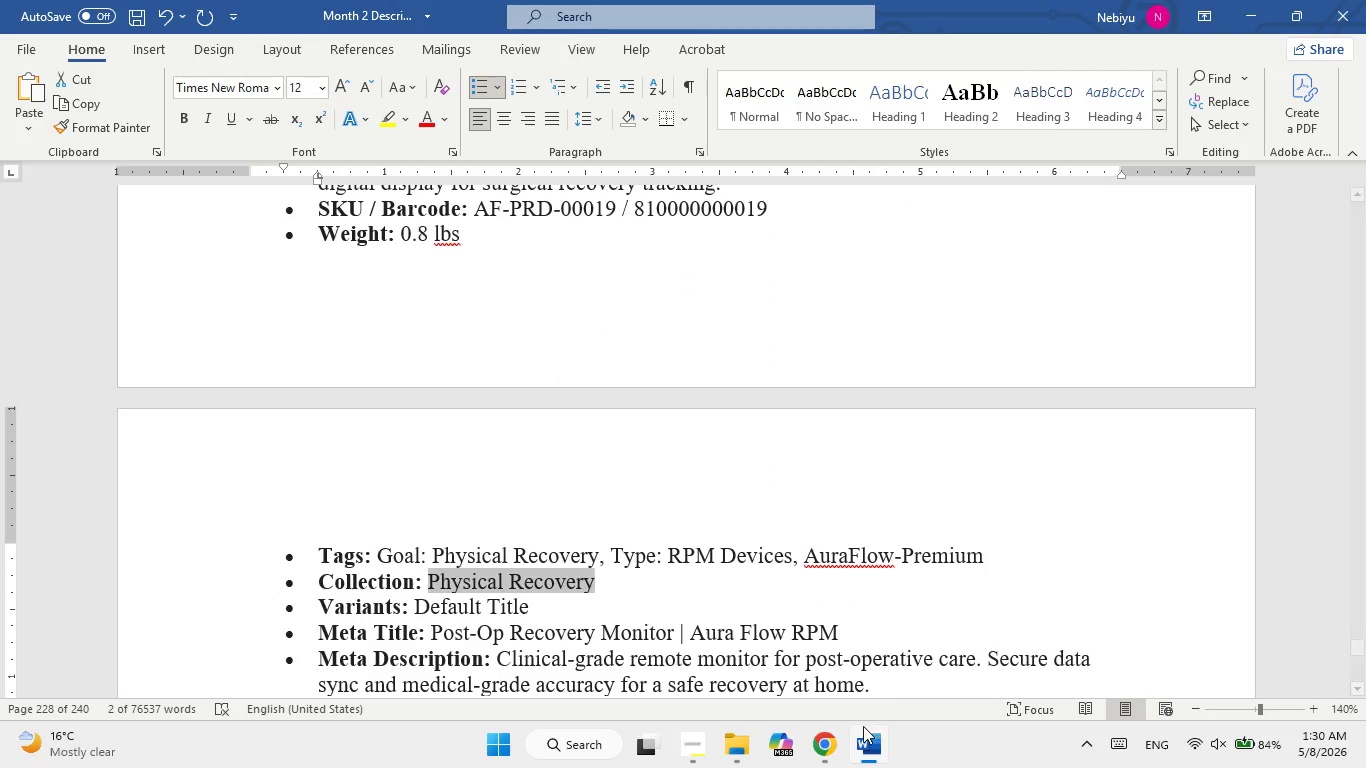 
left_click([864, 736])
 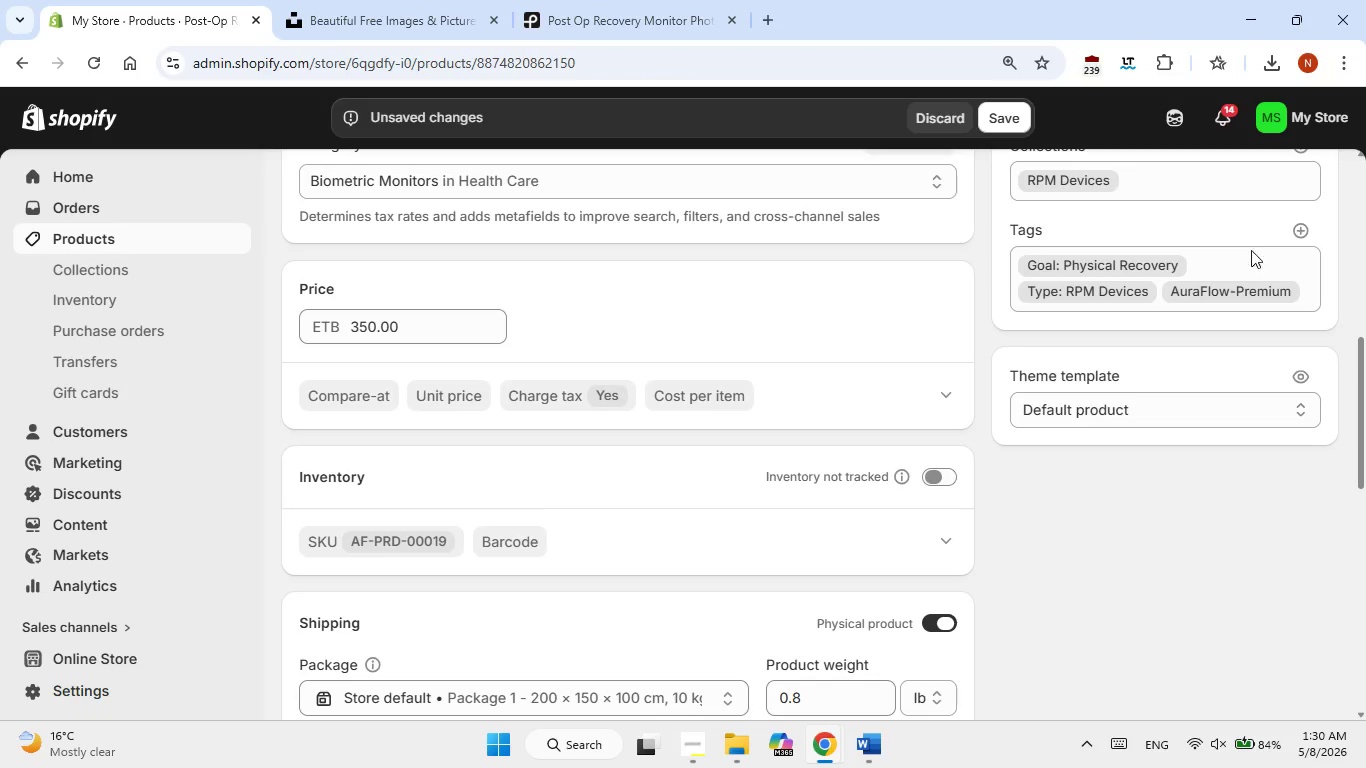 
left_click([1297, 228])
 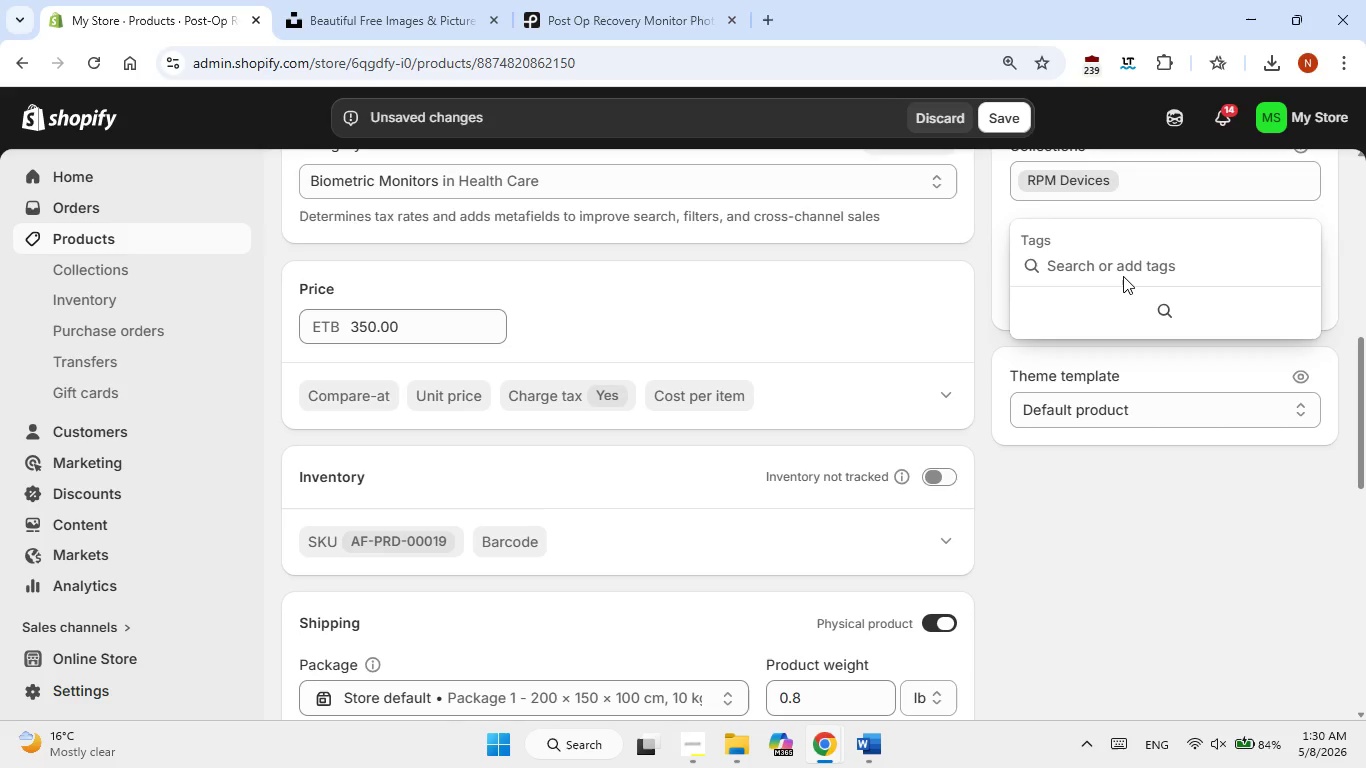 
right_click([1122, 276])
 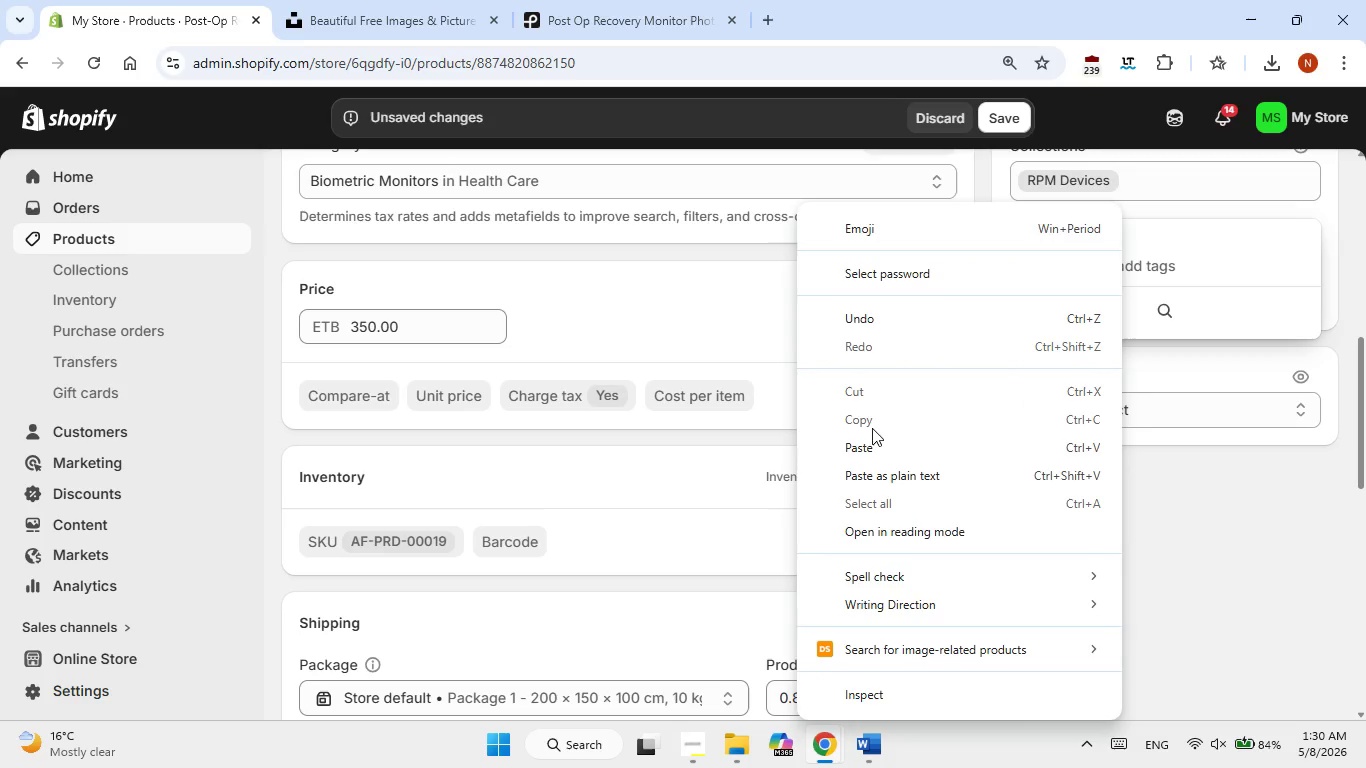 
left_click([872, 449])
 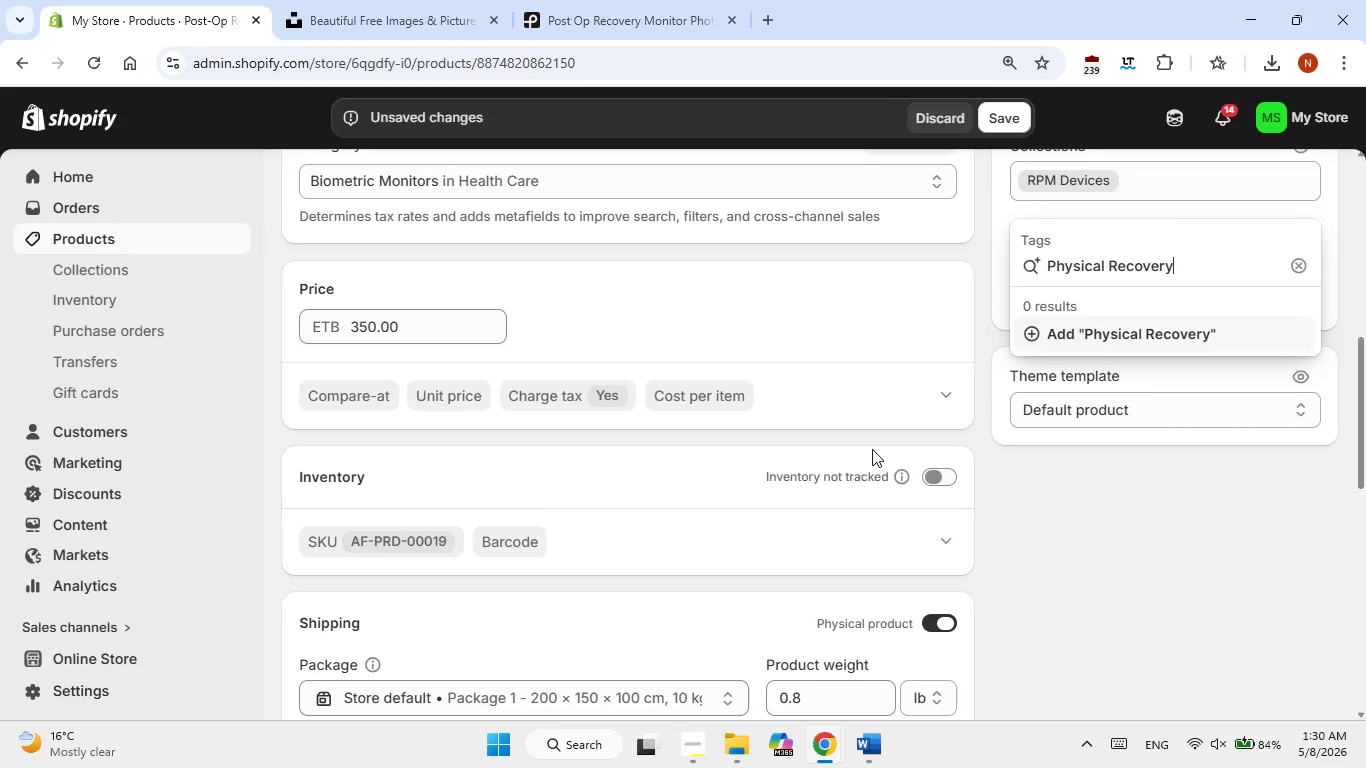 
key(Enter)
 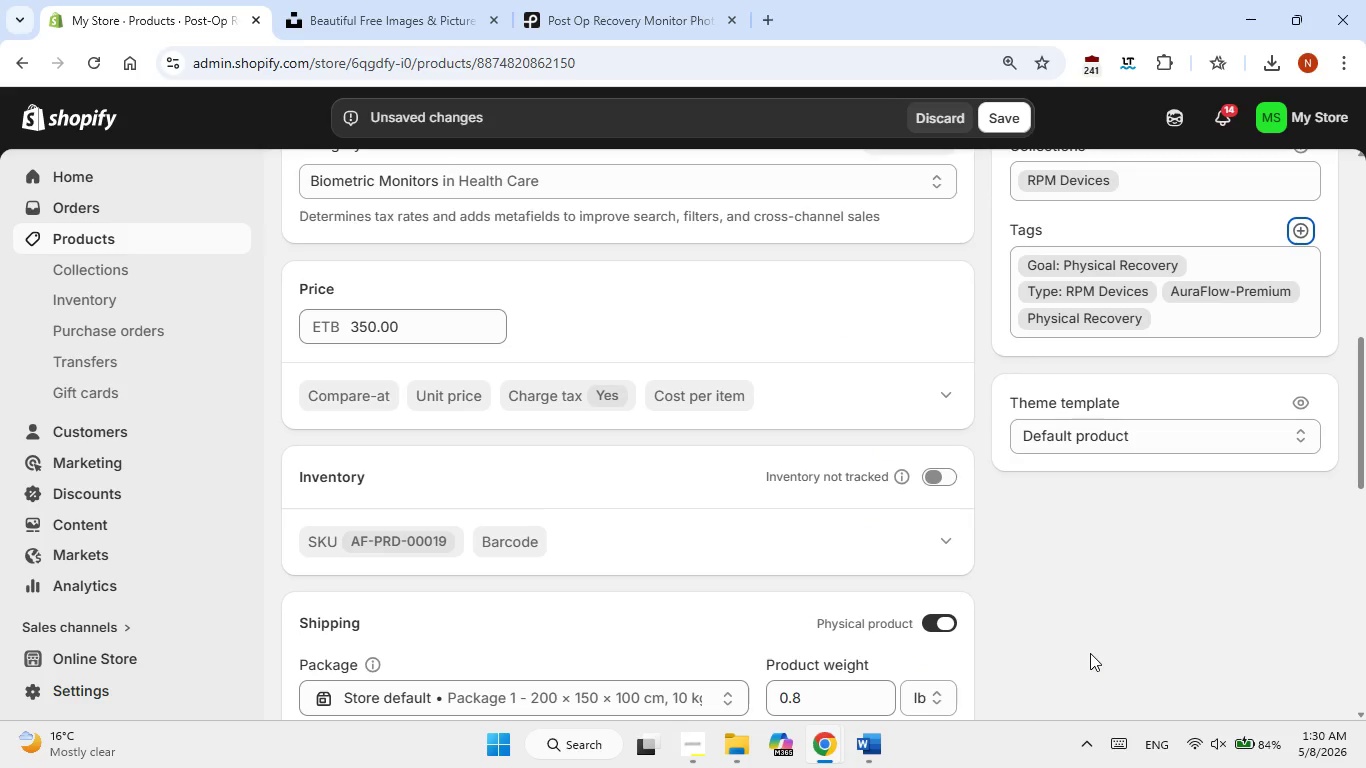 
scroll: coordinate [1090, 653], scroll_direction: down, amount: 1.0
 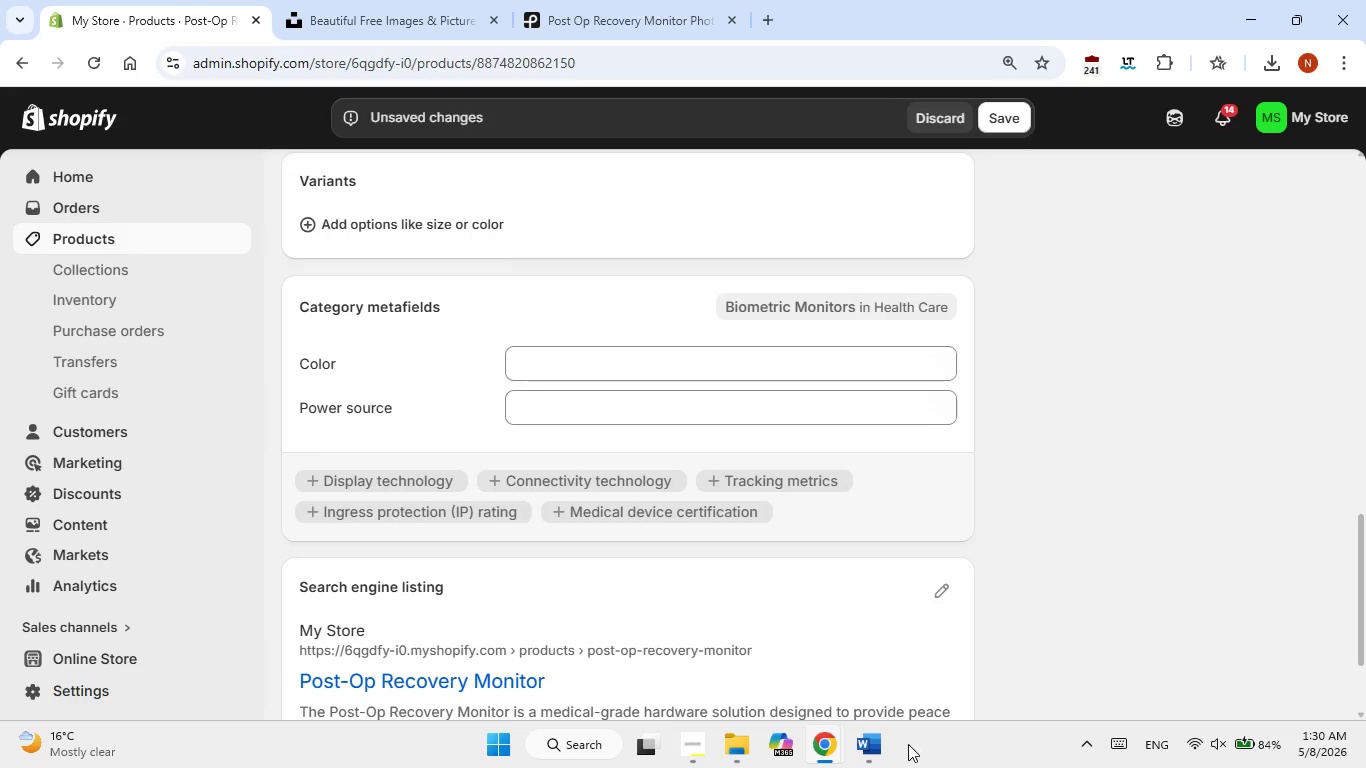 
left_click([876, 738])
 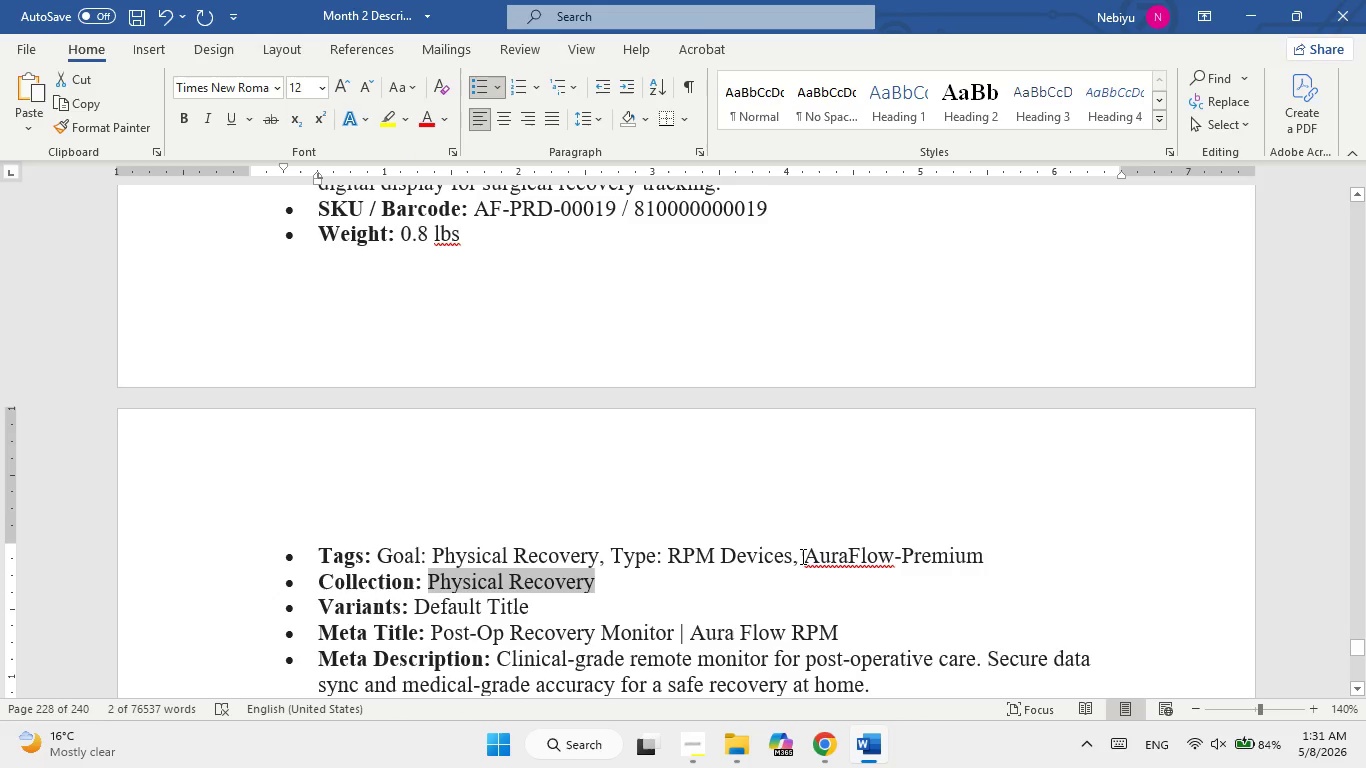 
scroll: coordinate [776, 533], scroll_direction: down, amount: 1.0
 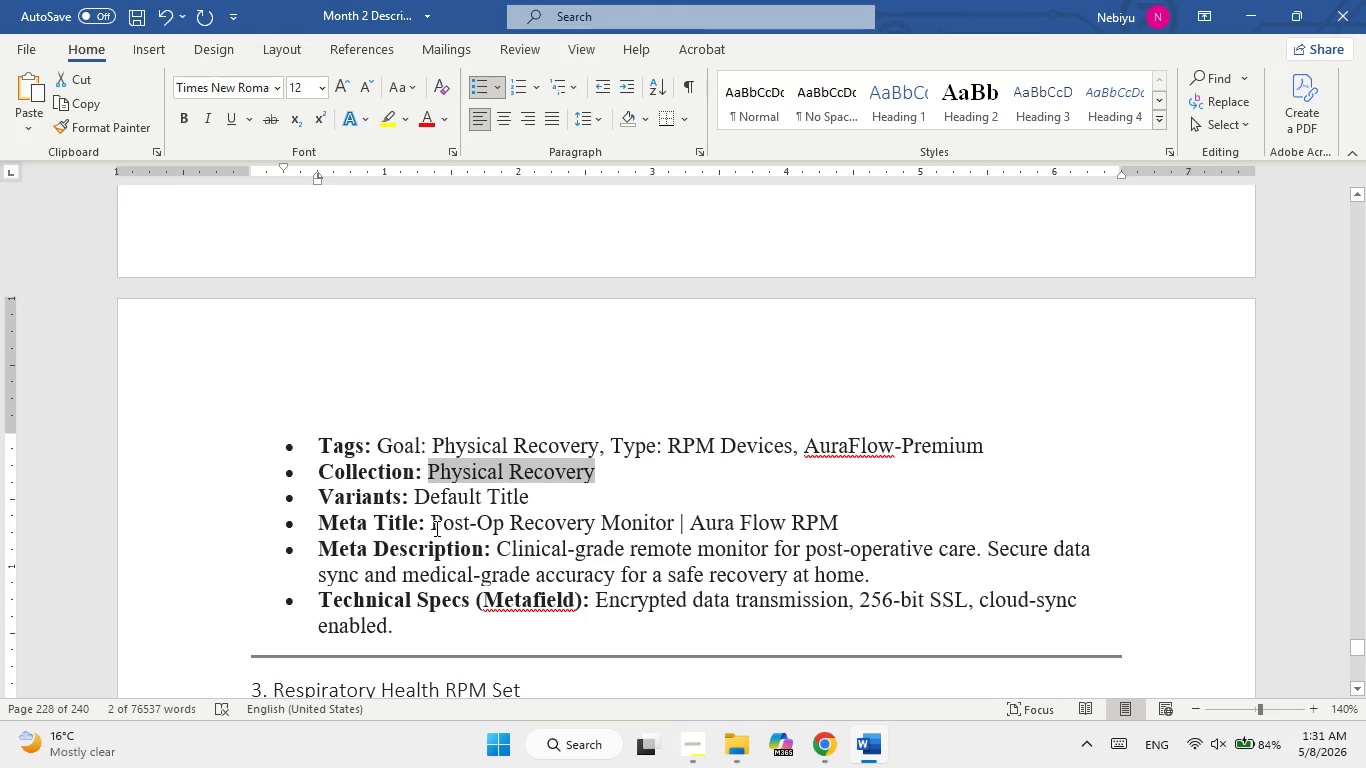 
left_click_drag(start_coordinate=[439, 524], to_coordinate=[825, 521])
 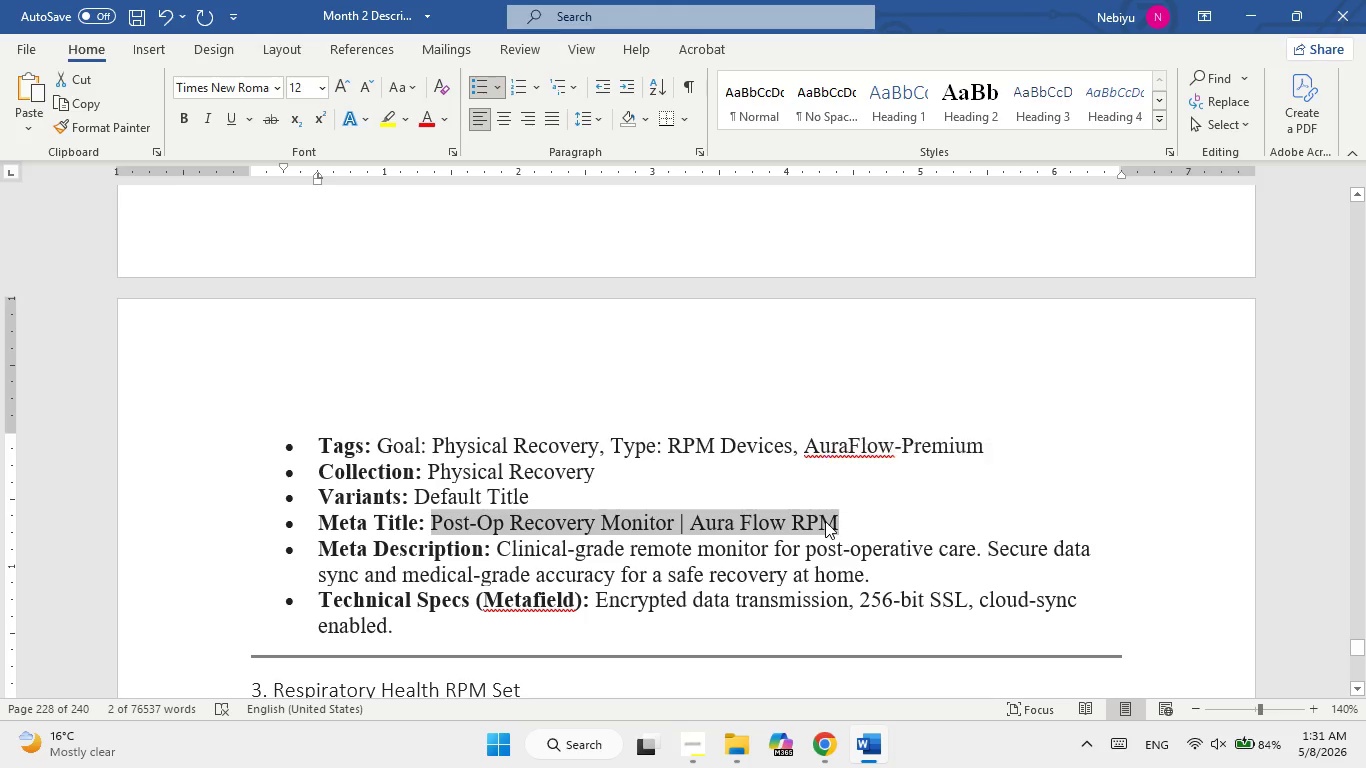 
right_click([825, 521])
 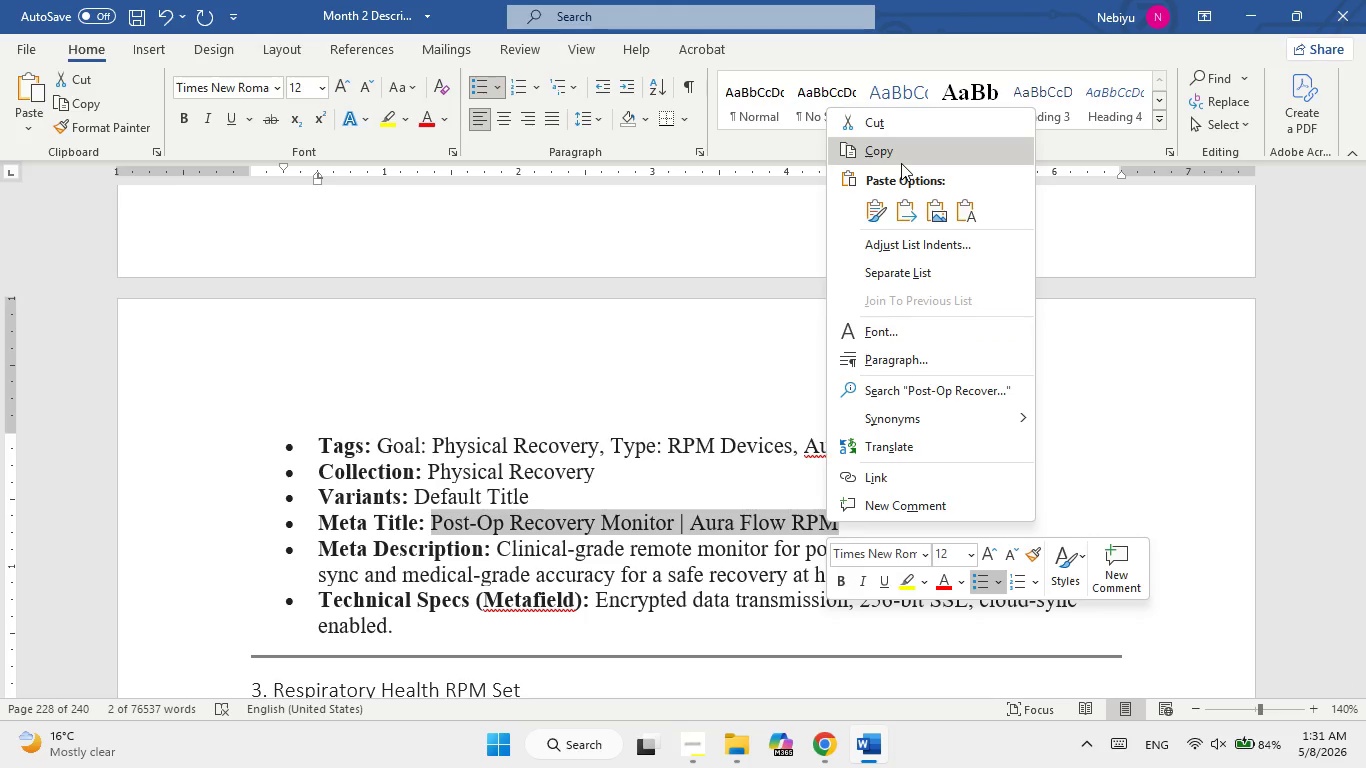 
left_click([901, 163])
 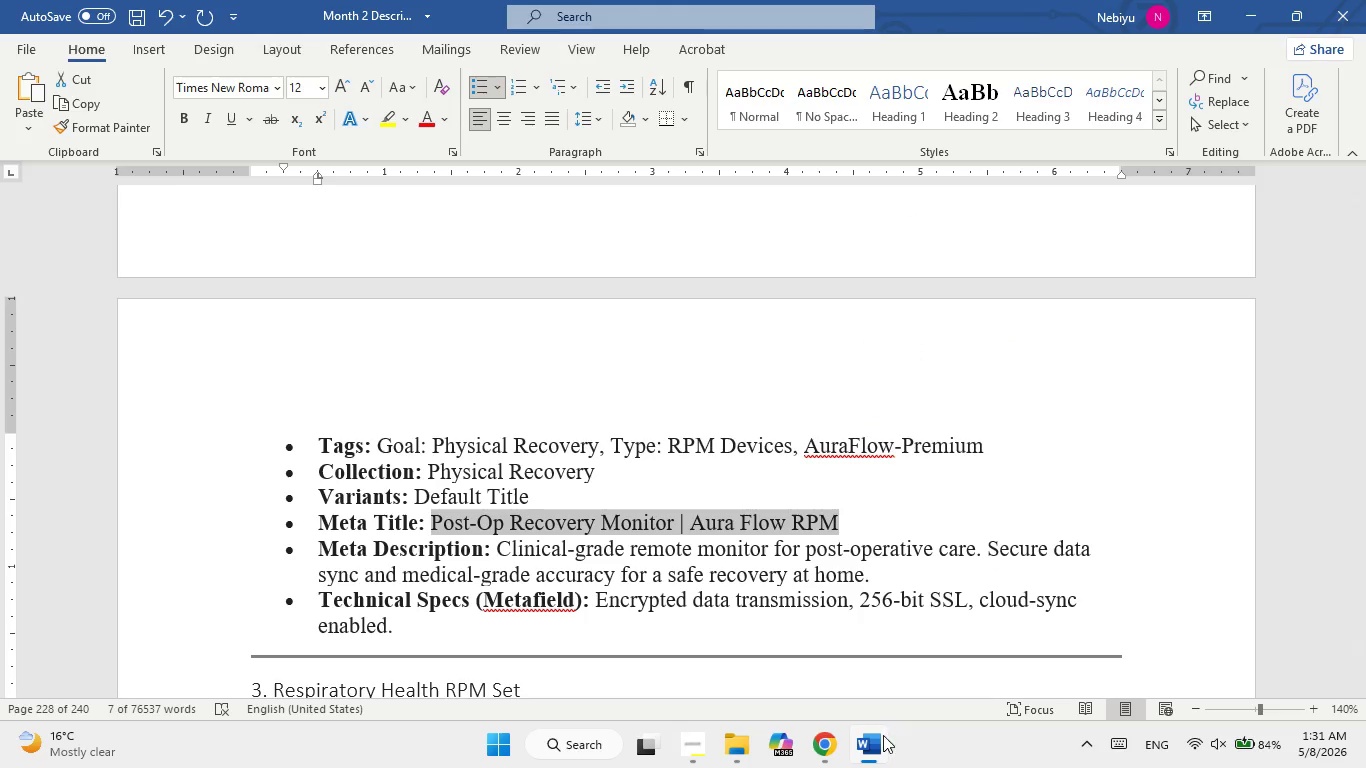 
left_click([876, 736])
 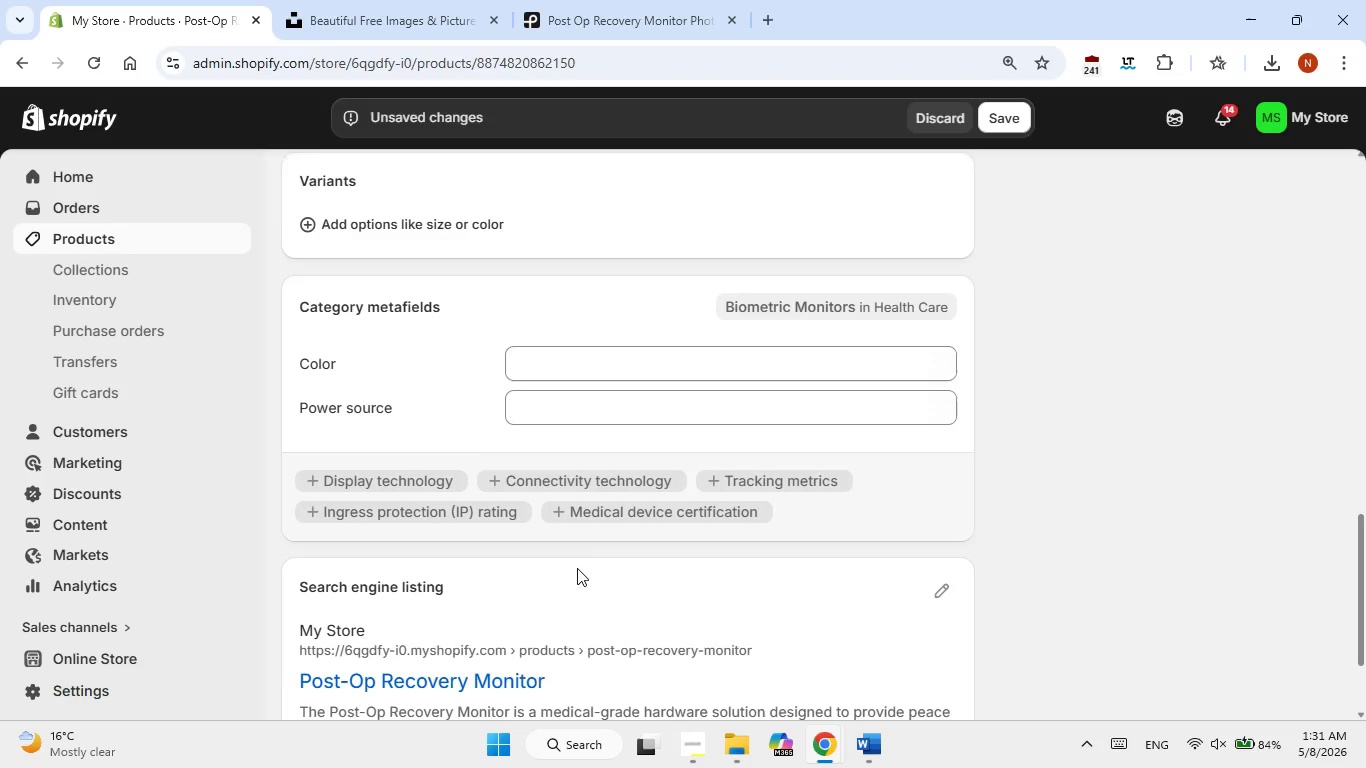 
scroll: coordinate [582, 550], scroll_direction: down, amount: 2.0
 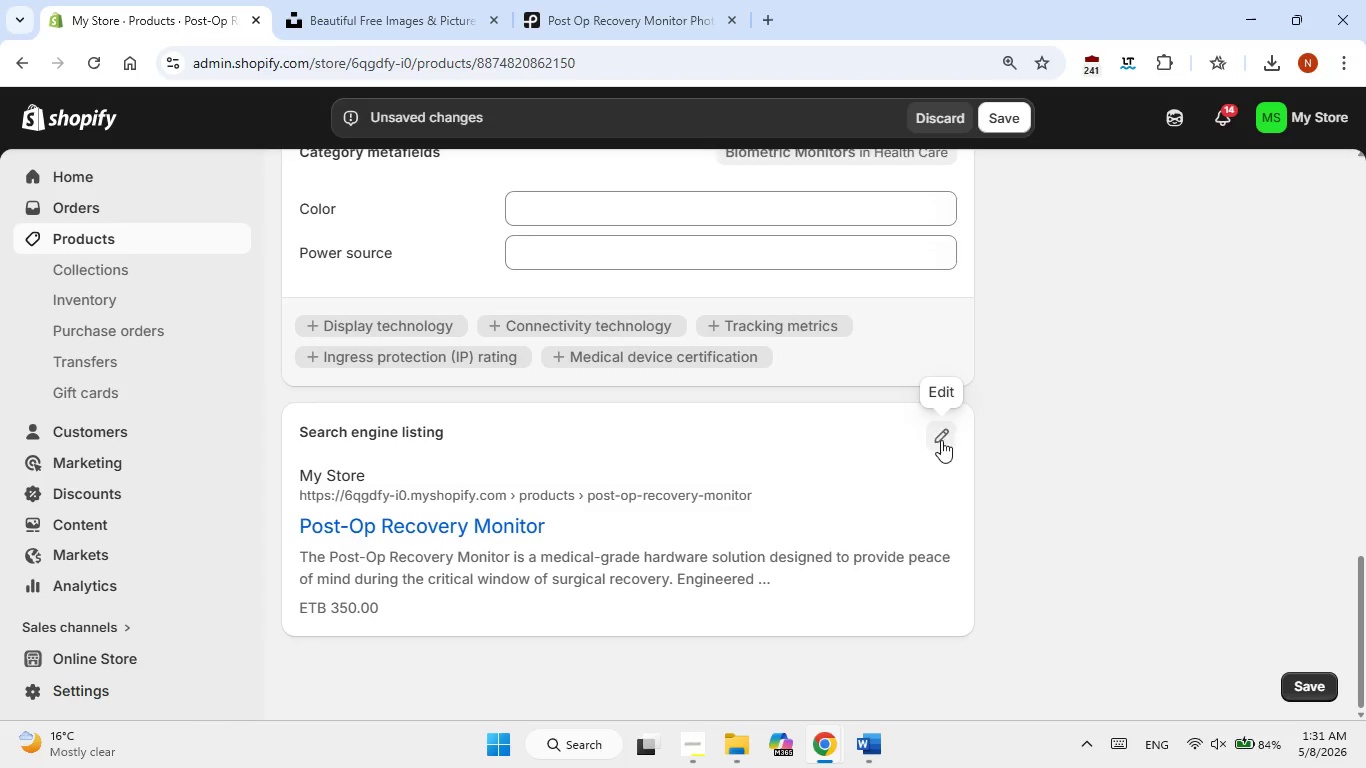 
left_click([945, 447])
 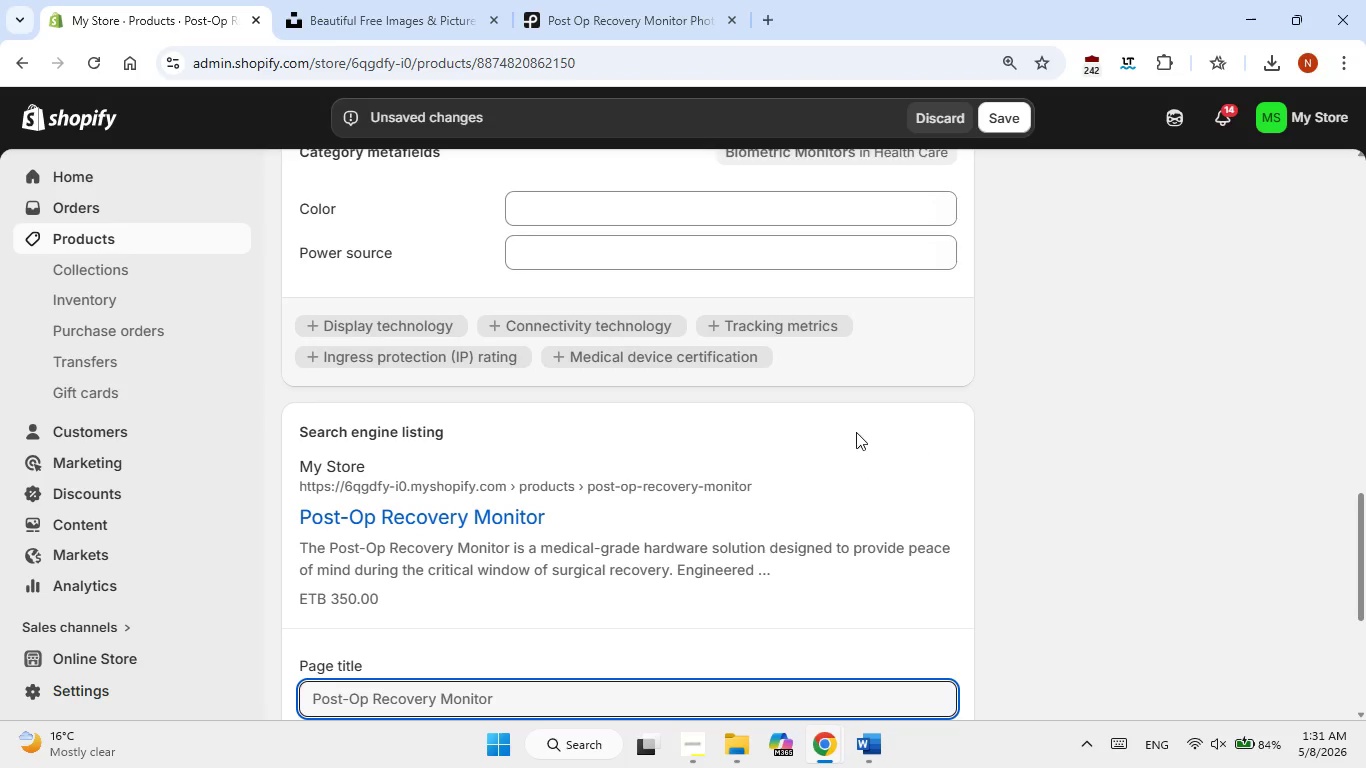 
scroll: coordinate [855, 432], scroll_direction: down, amount: 1.0
 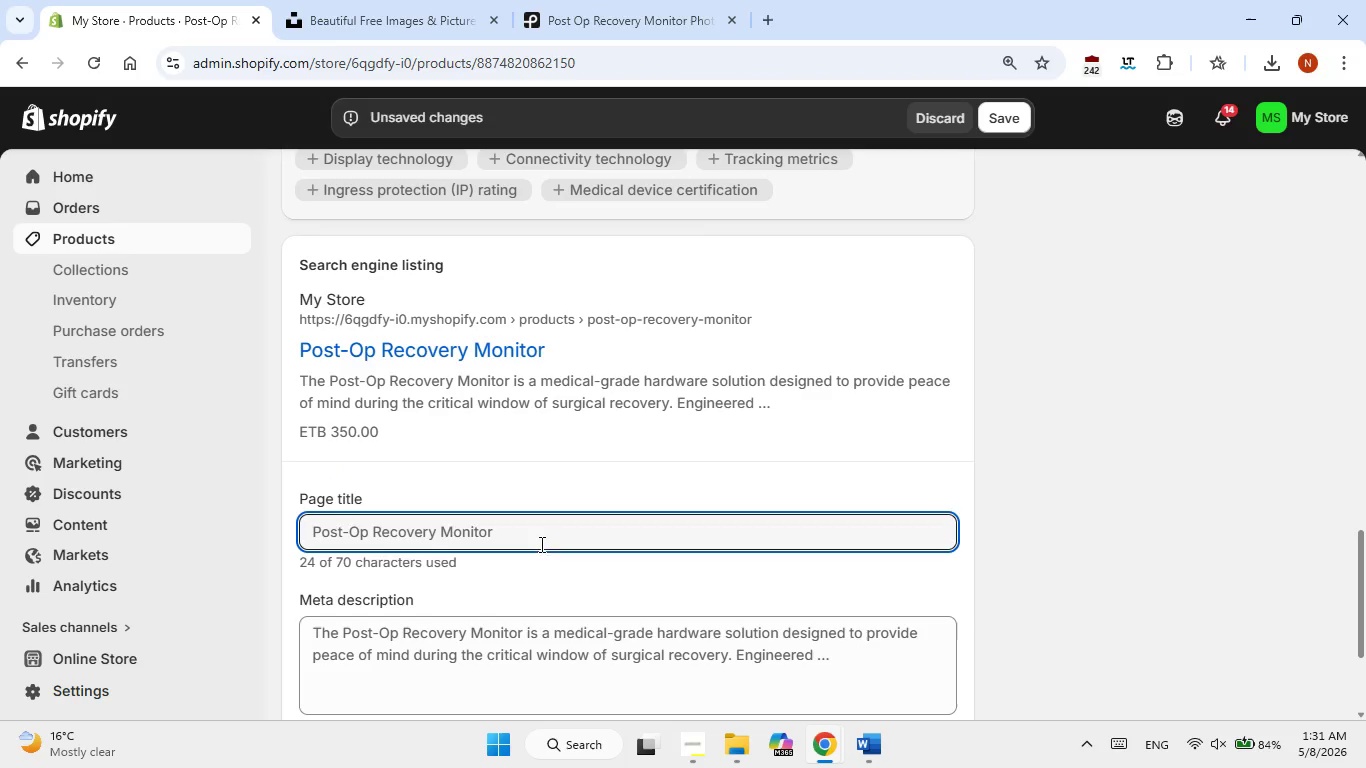 
left_click([549, 530])
 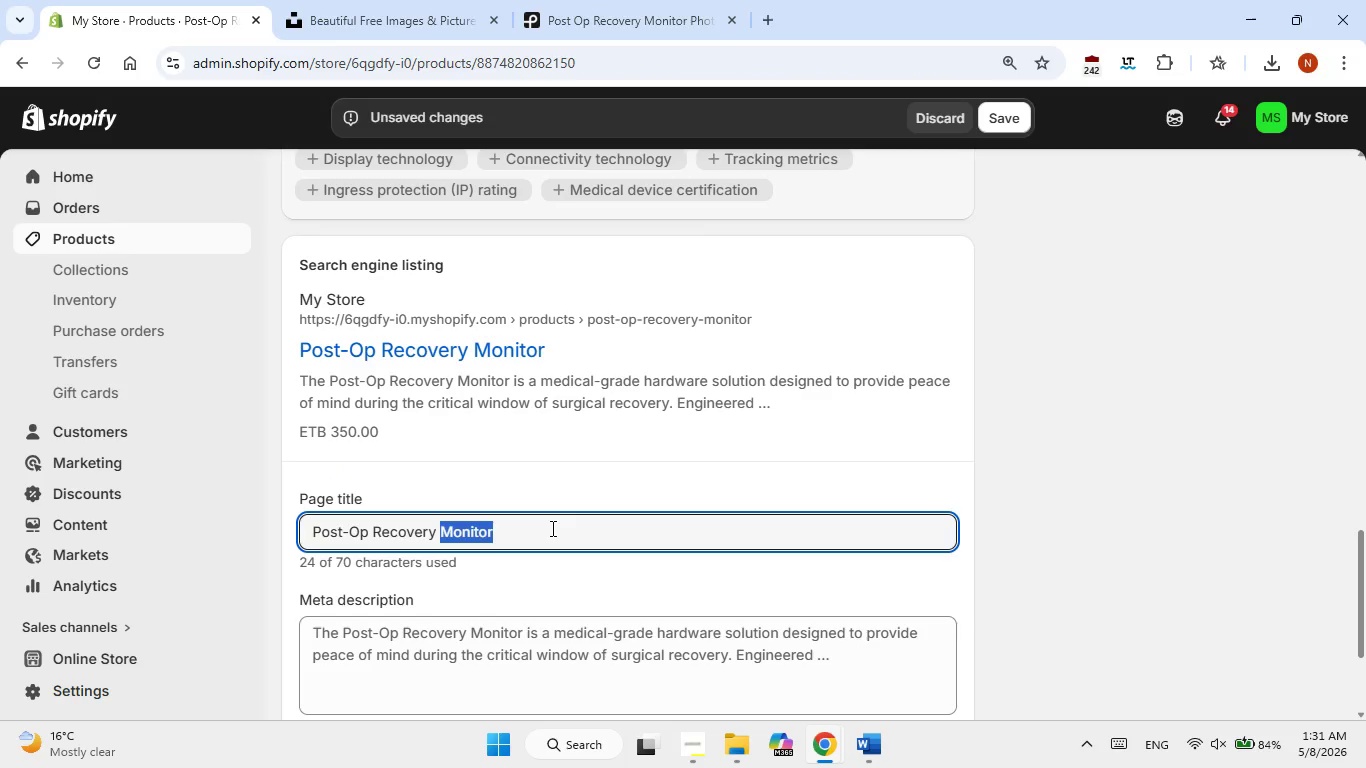 
triple_click([551, 528])
 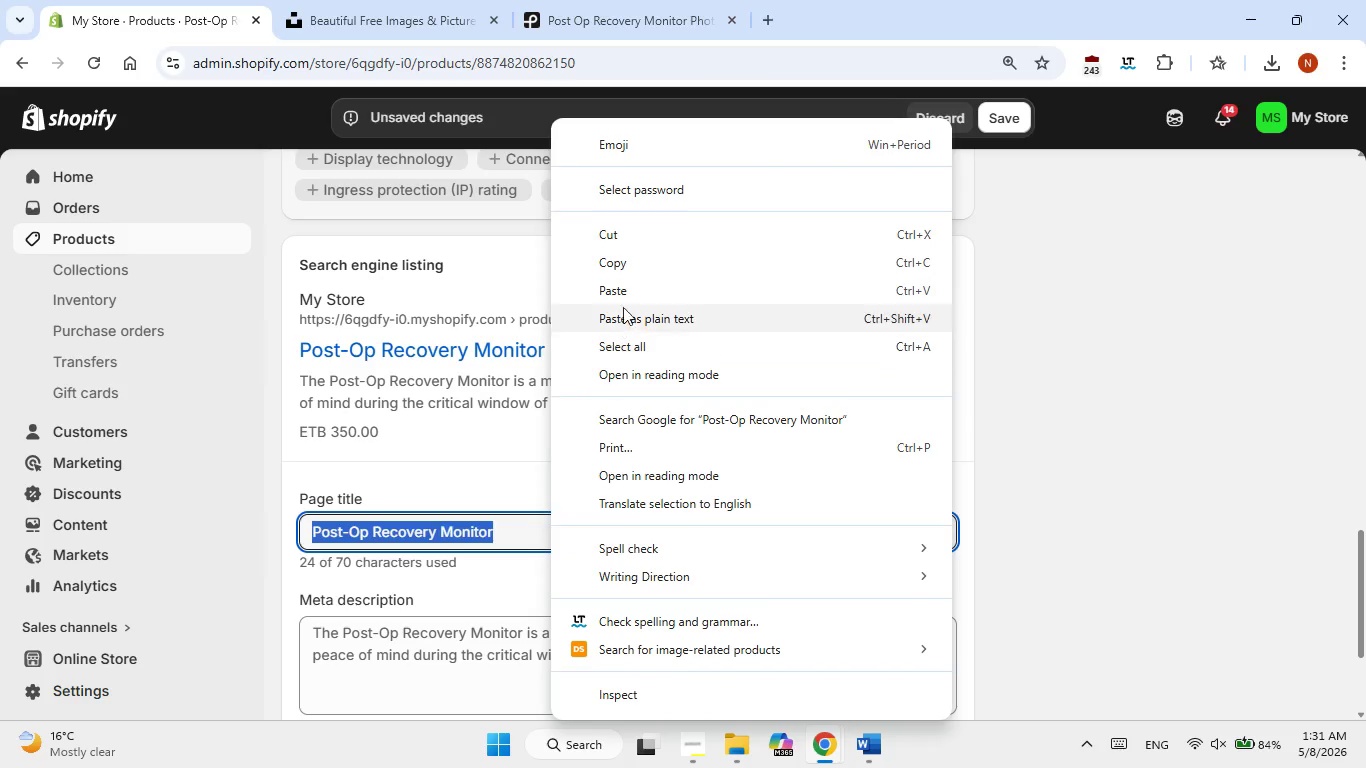 
left_click([631, 289])
 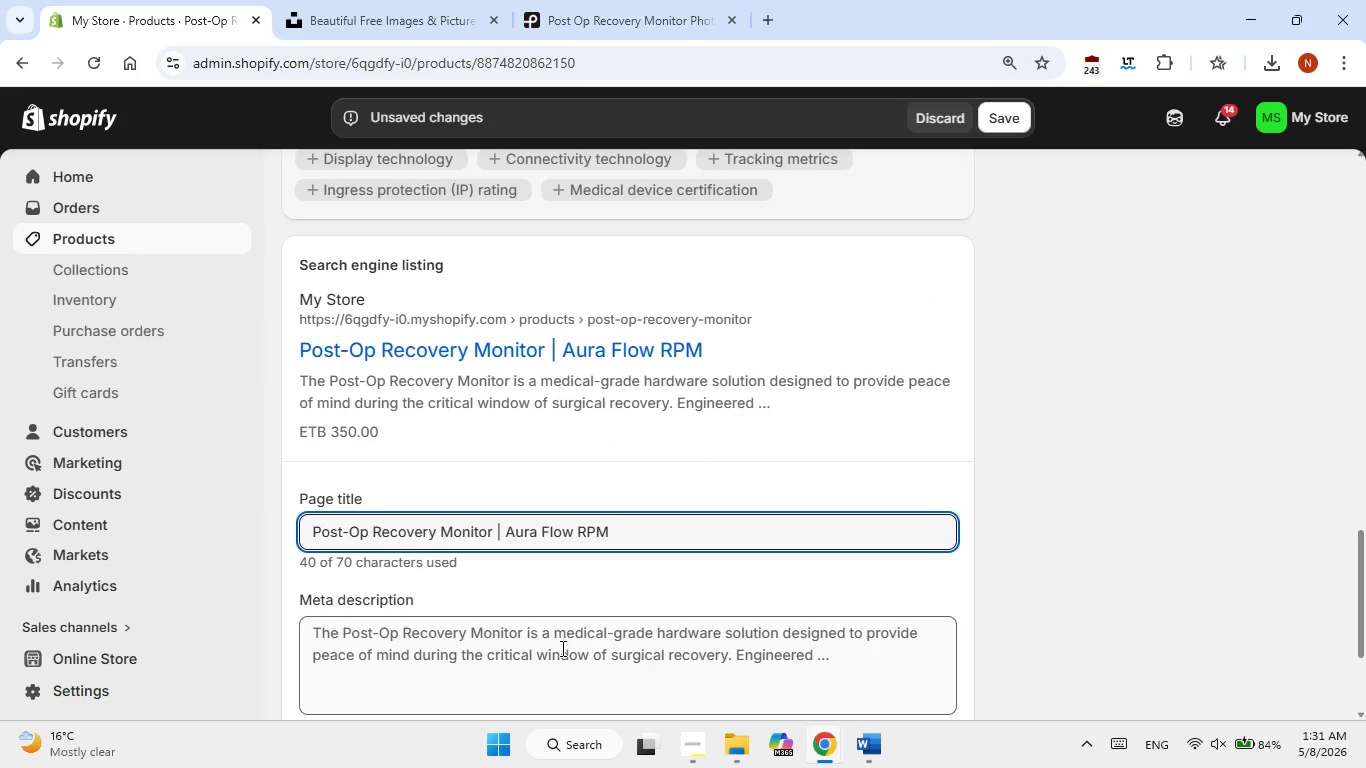 
double_click([561, 648])
 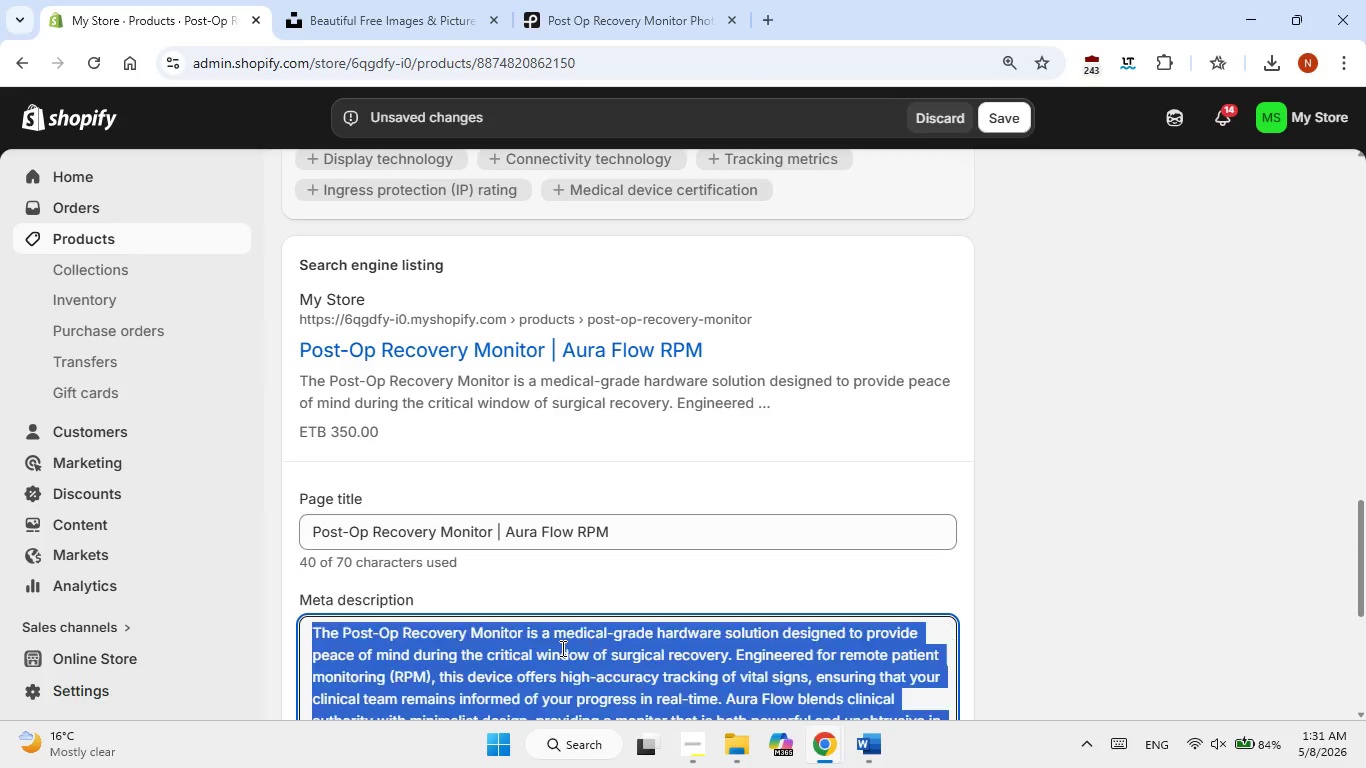 
triple_click([561, 648])
 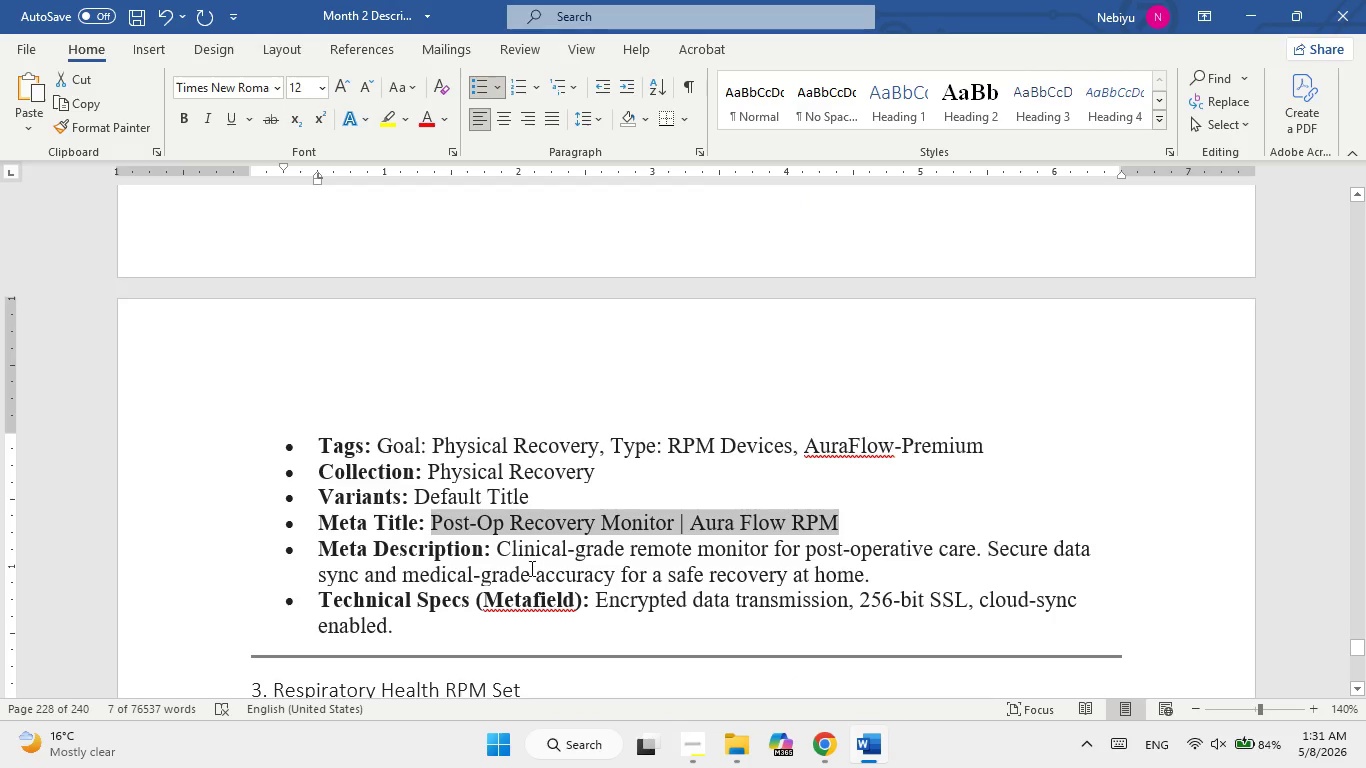 
left_click_drag(start_coordinate=[510, 546], to_coordinate=[884, 579])
 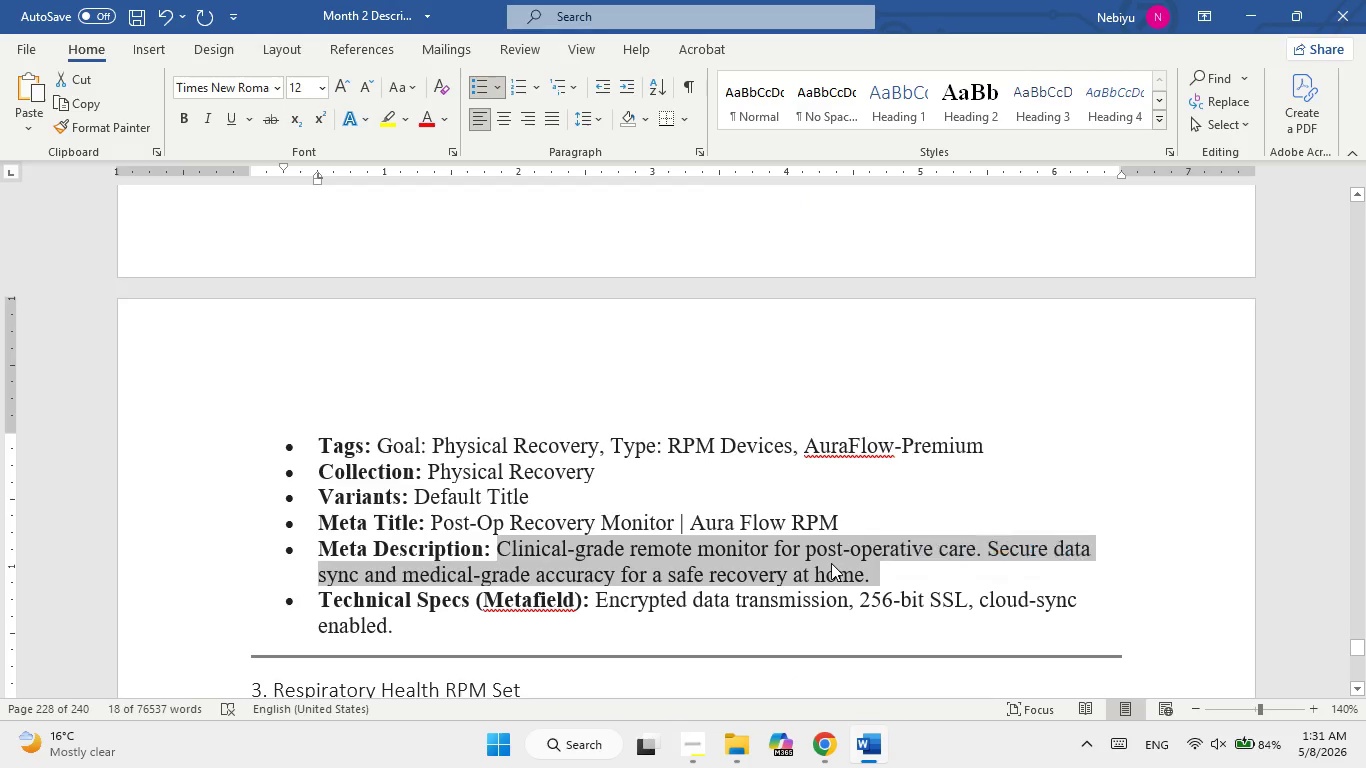 
right_click([831, 563])
 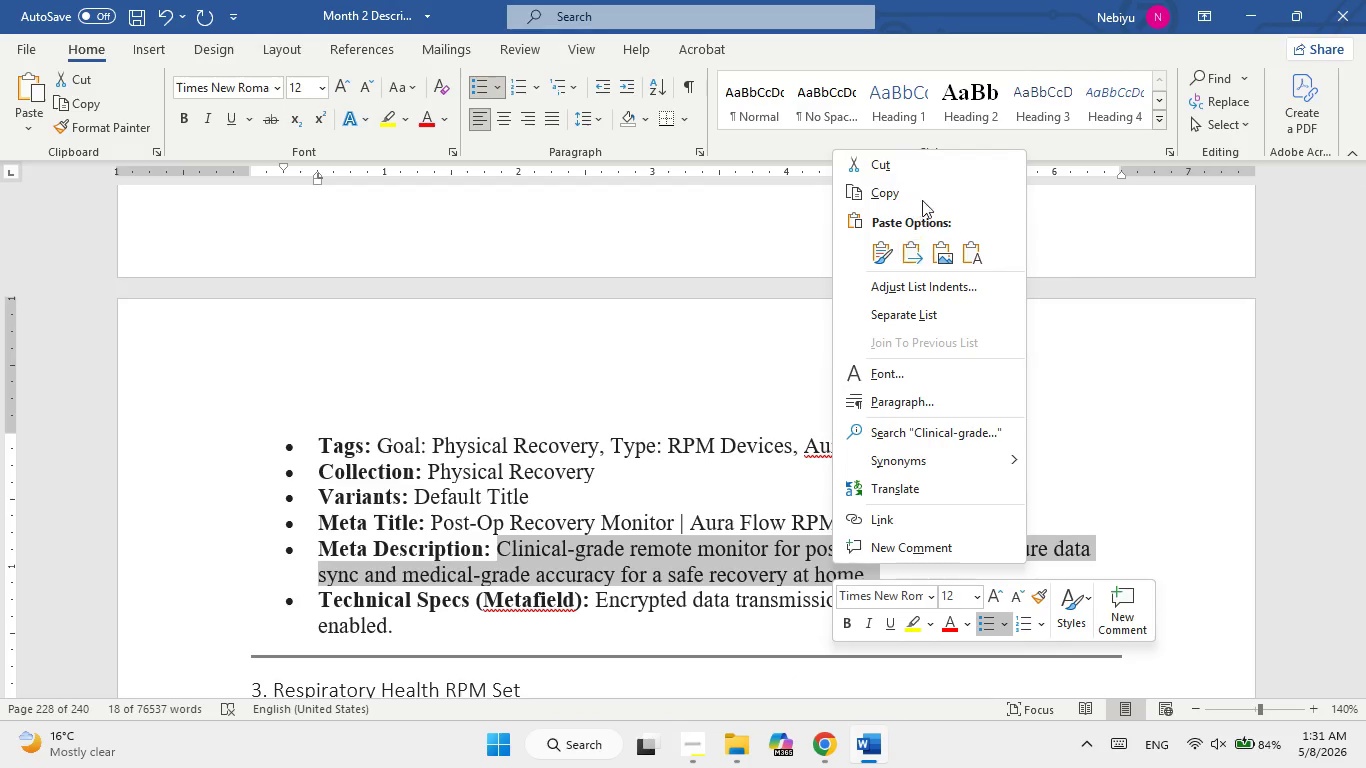 
left_click([923, 186])
 